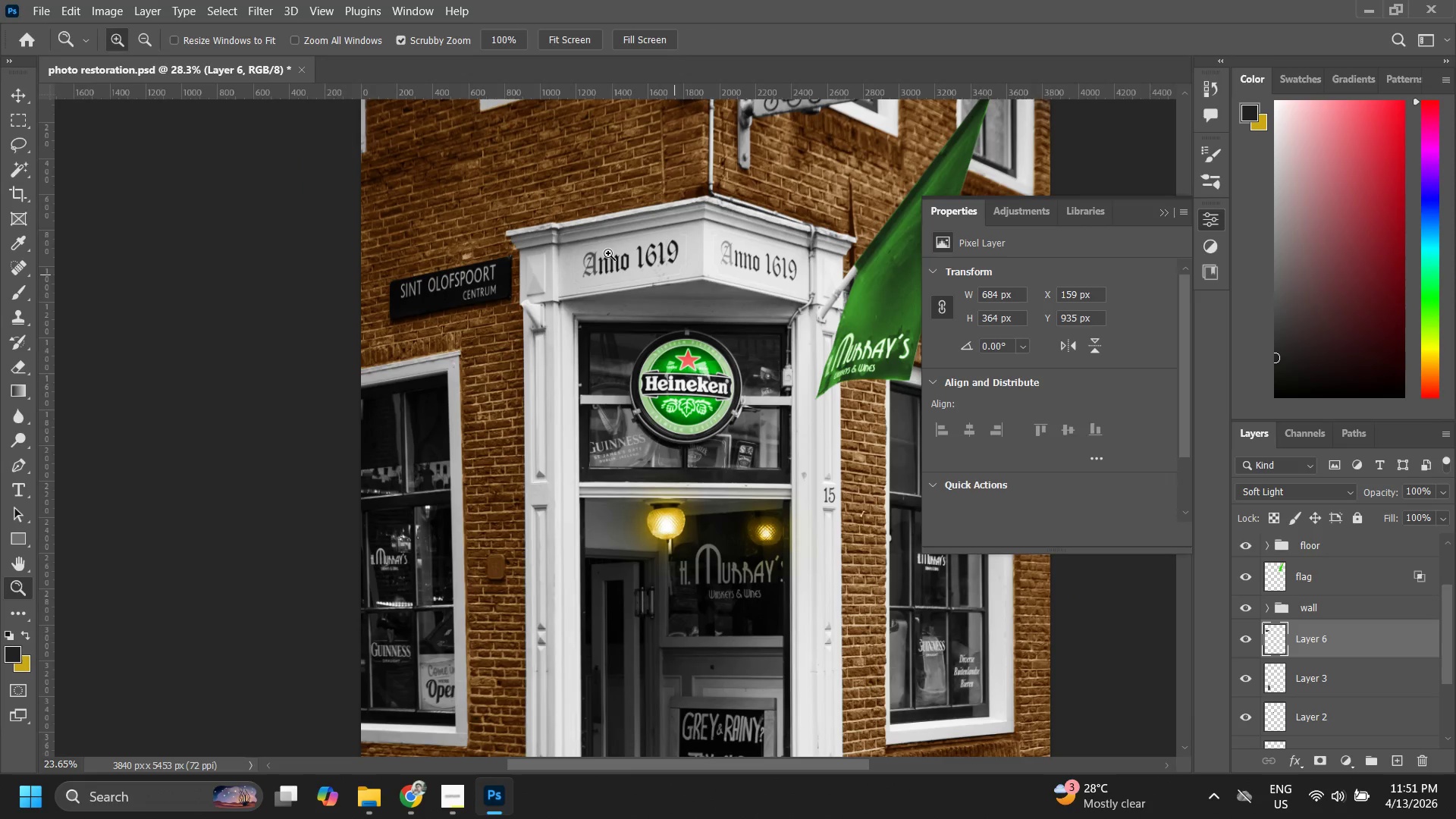 
hold_key(key=Space, duration=0.44)
 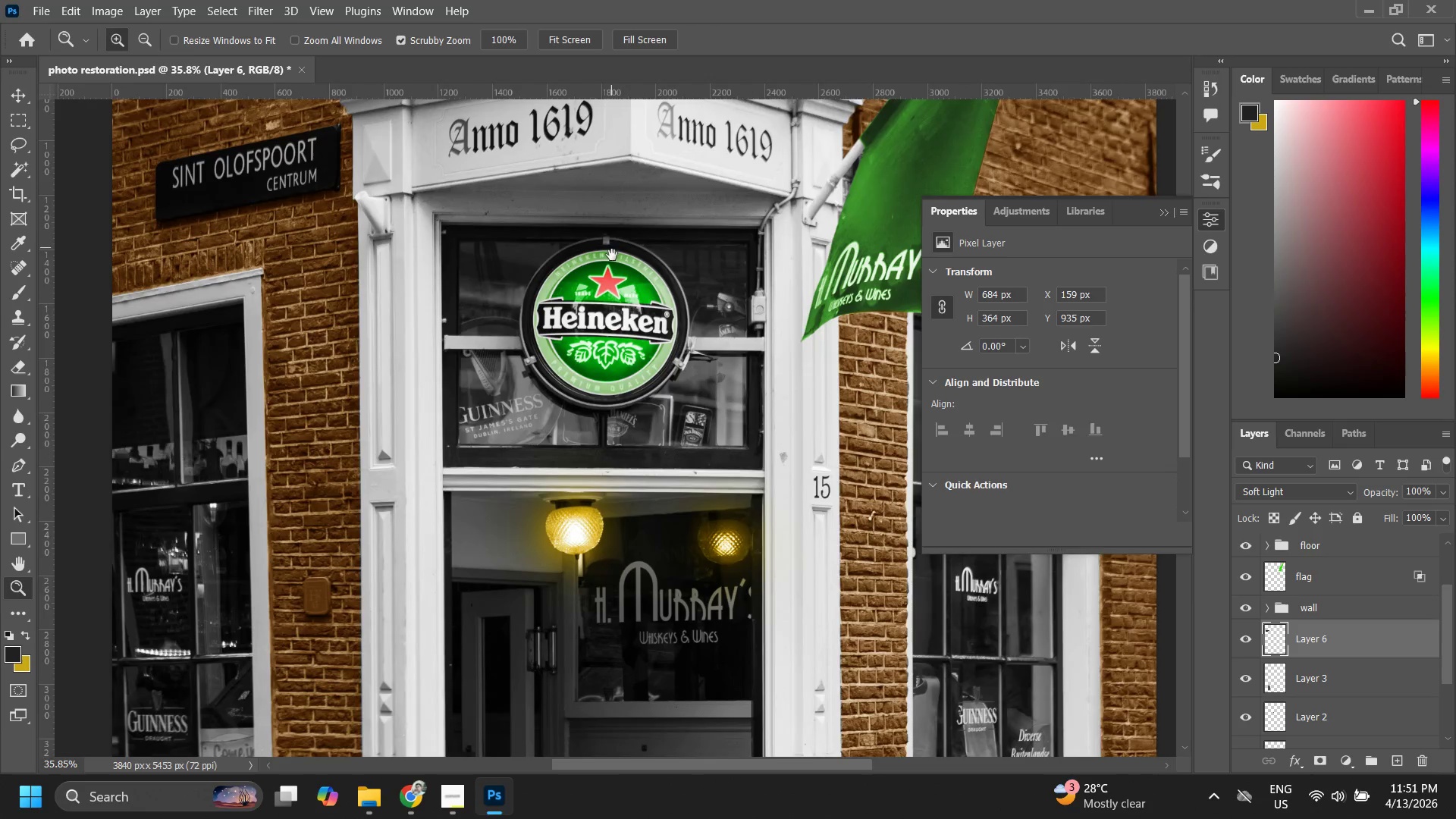 
left_click_drag(start_coordinate=[631, 327], to_coordinate=[553, 259])
 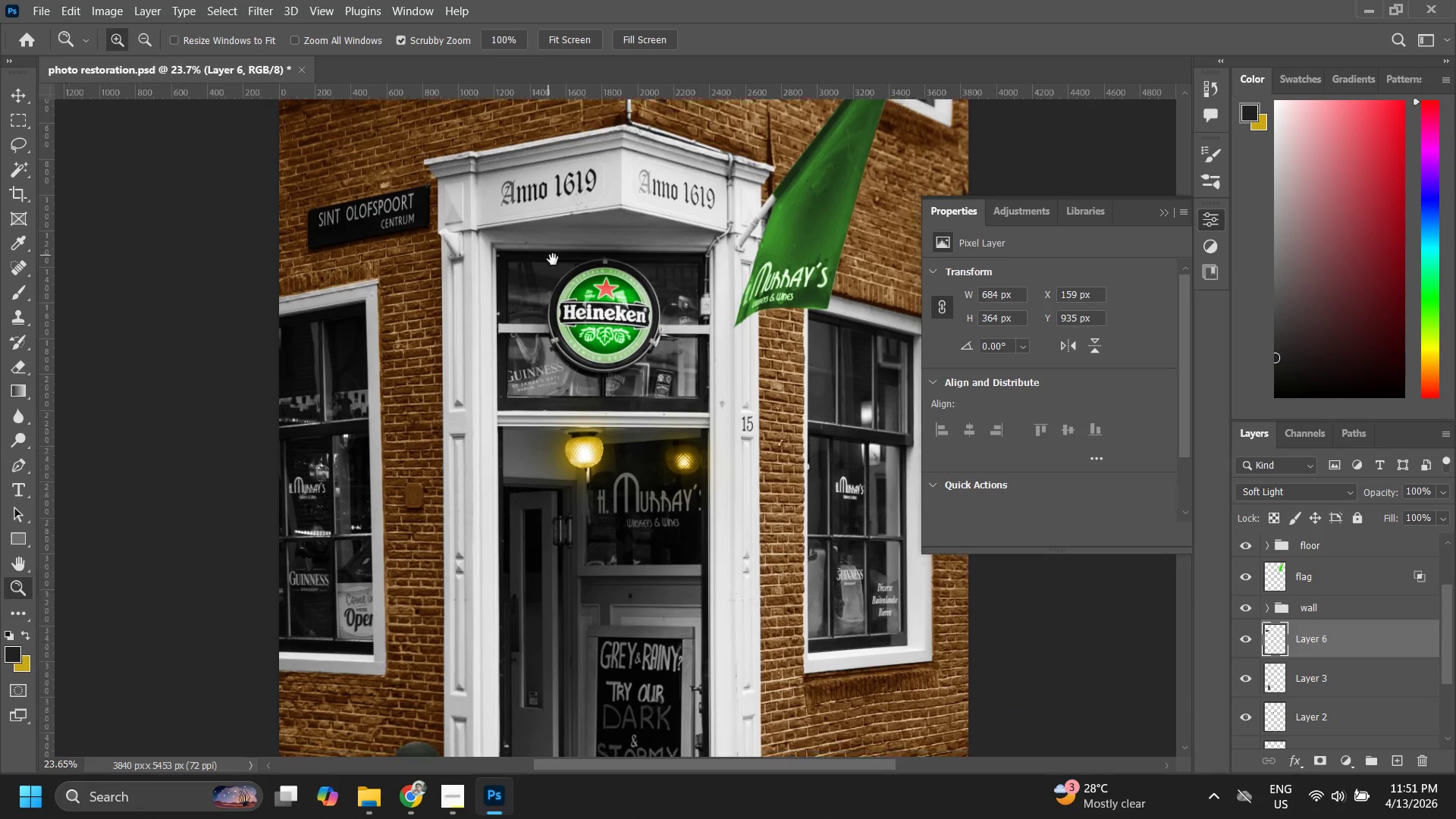 
type(zzzzzz zz)
 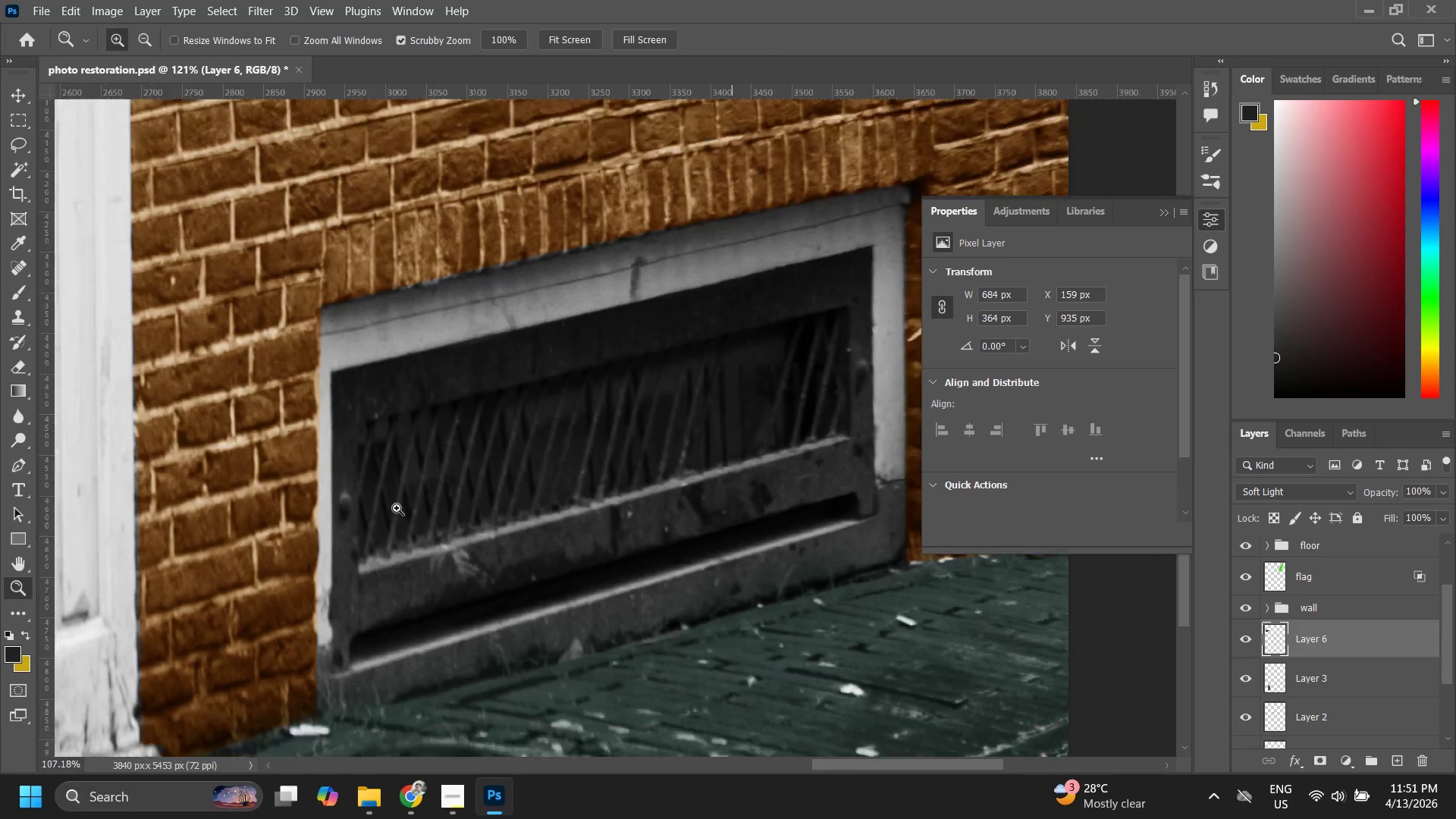 
left_click_drag(start_coordinate=[564, 264], to_coordinate=[612, 248])
 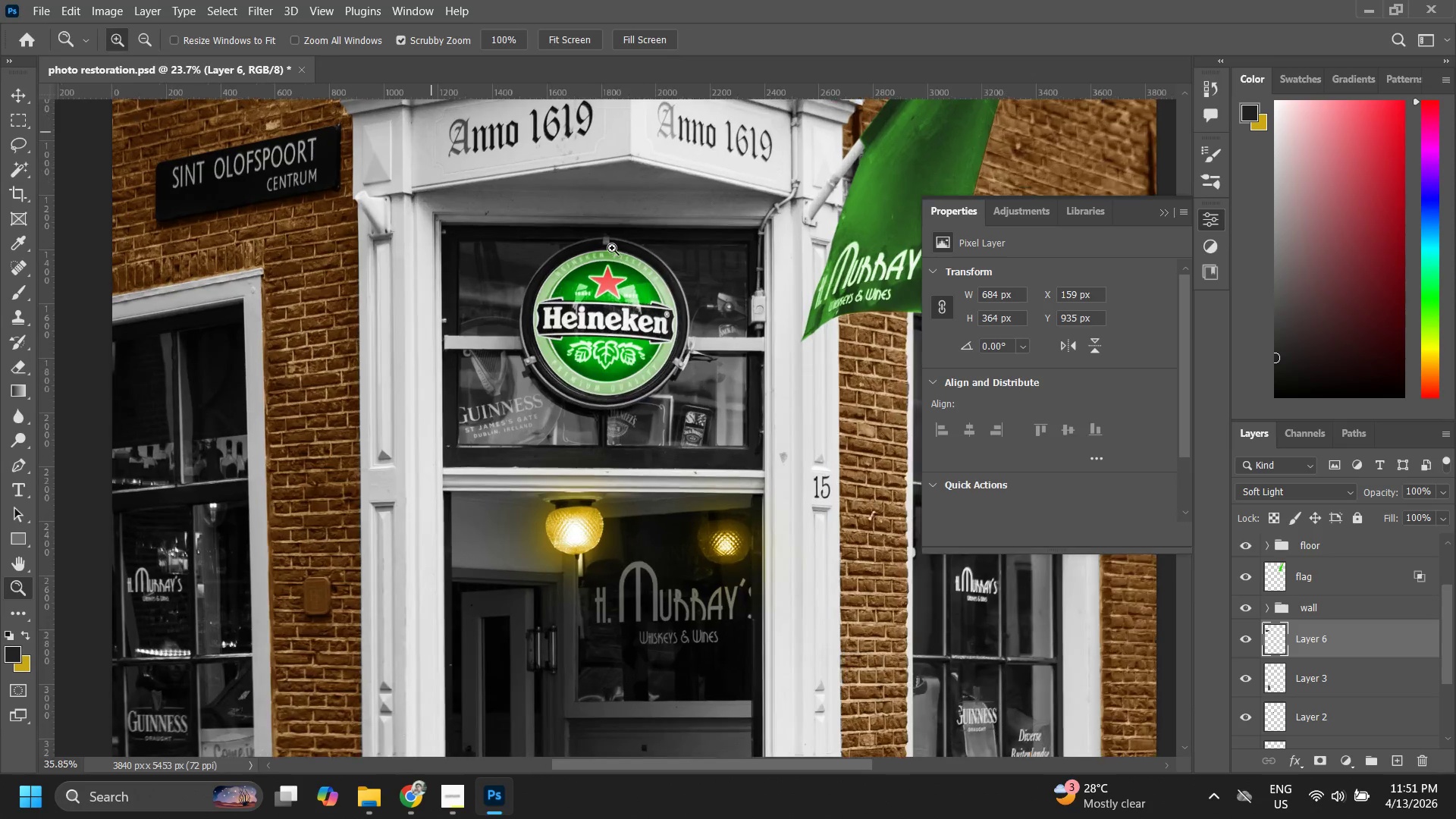 
left_click_drag(start_coordinate=[604, 400], to_coordinate=[560, 231])
 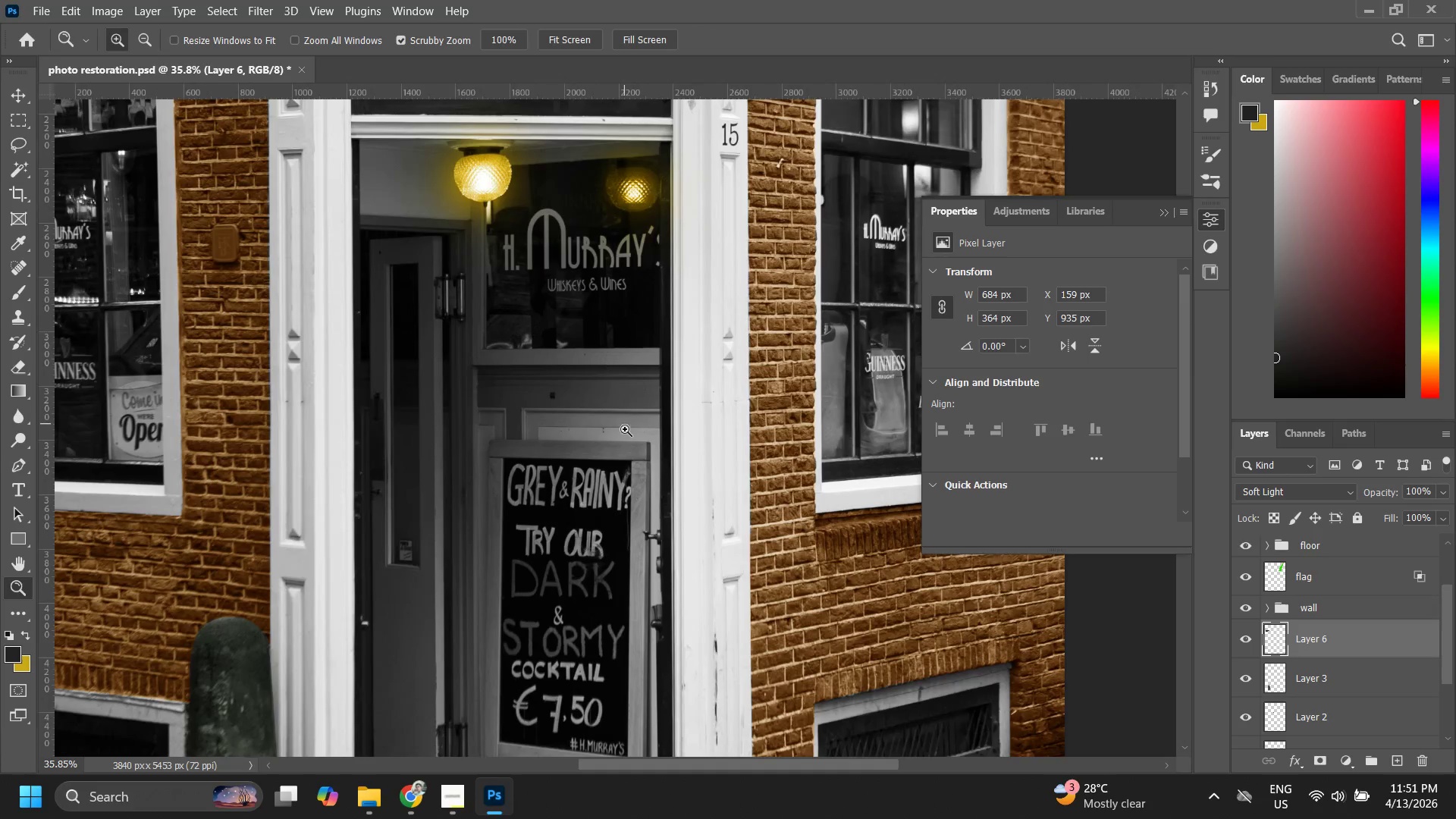 
left_click_drag(start_coordinate=[625, 435], to_coordinate=[625, 471])
 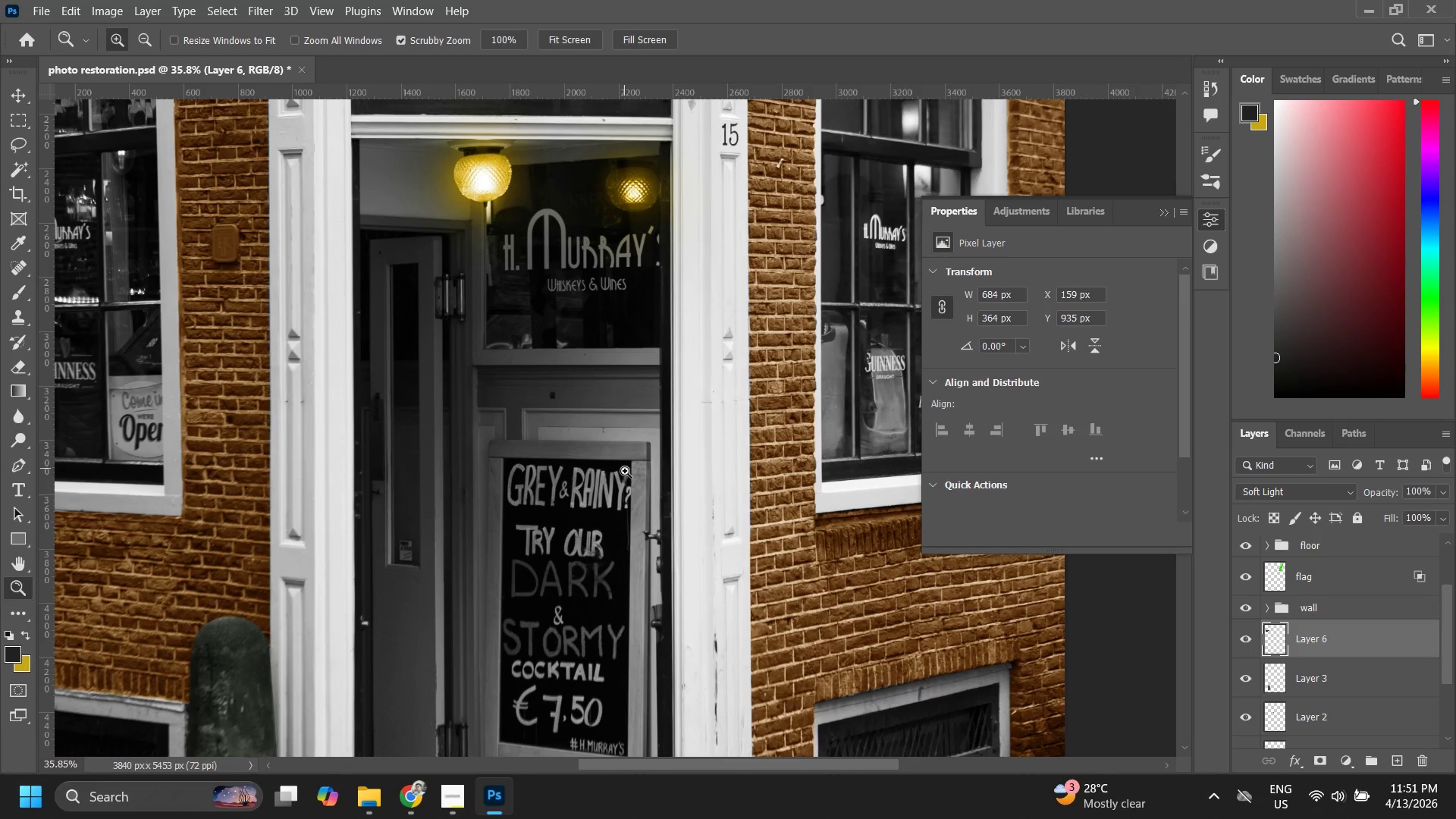 
left_click_drag(start_coordinate=[626, 474], to_coordinate=[582, 154])
 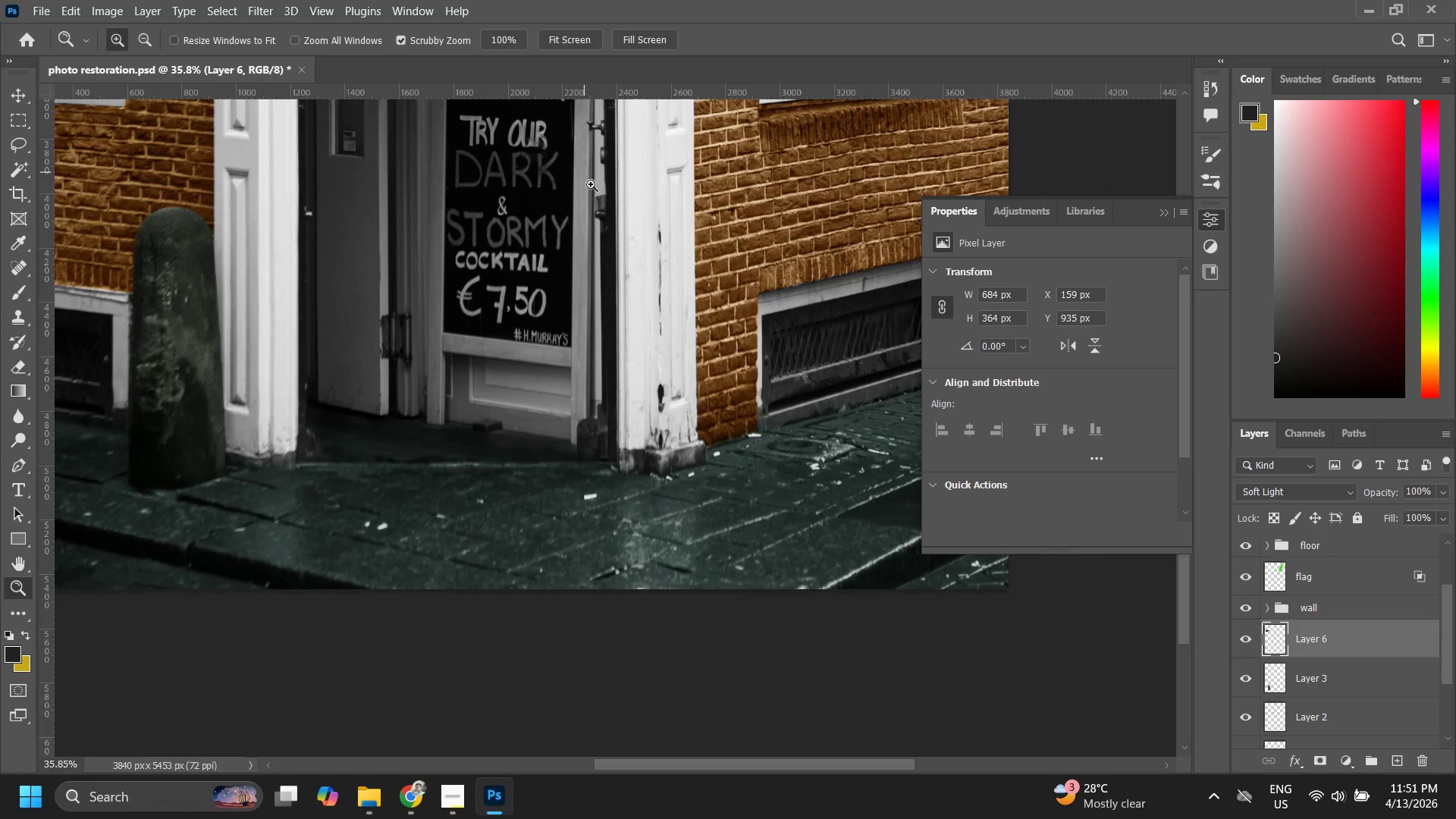 
left_click_drag(start_coordinate=[607, 250], to_coordinate=[594, 351])
 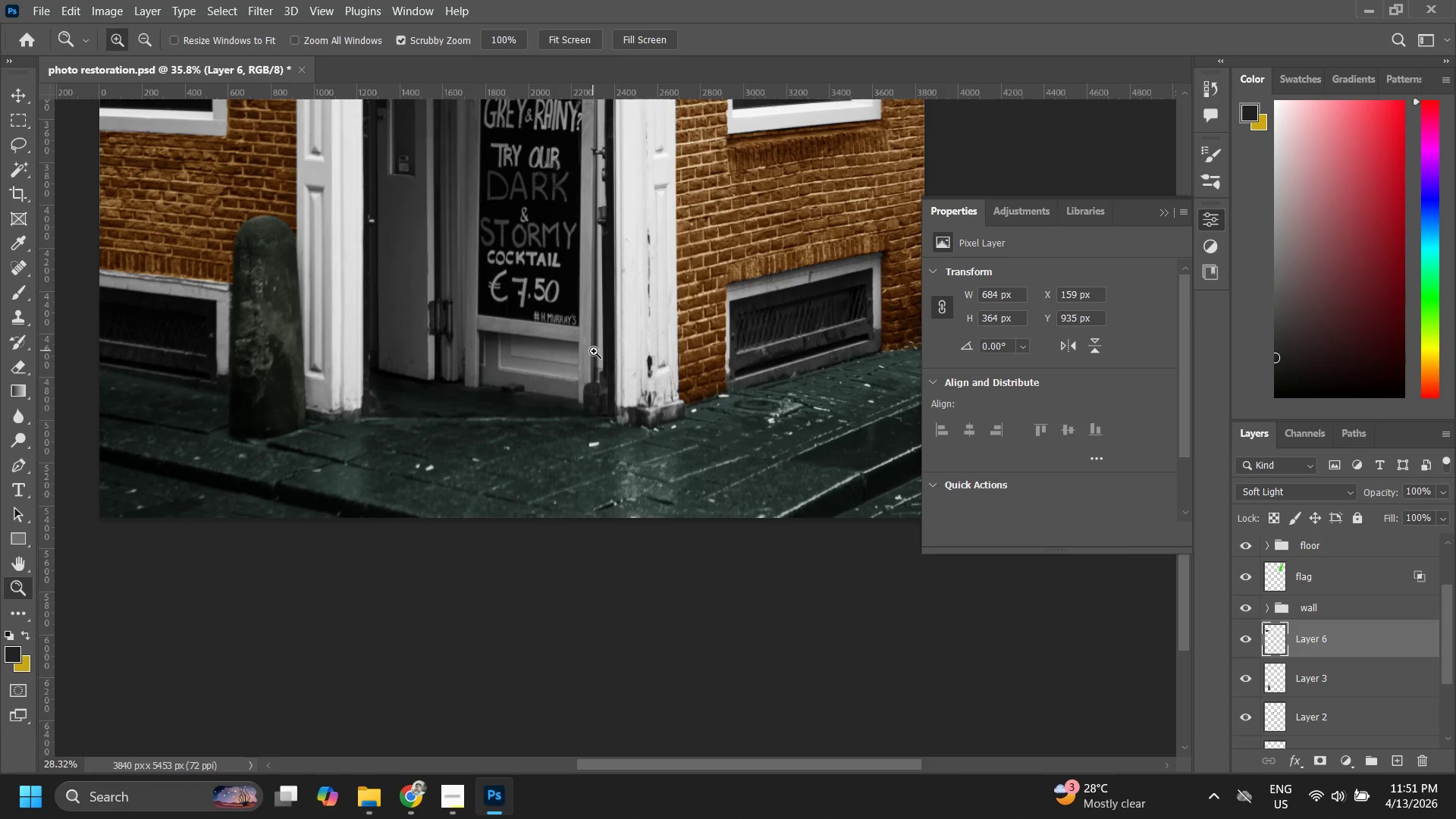 
left_click_drag(start_coordinate=[621, 290], to_coordinate=[625, 410])
 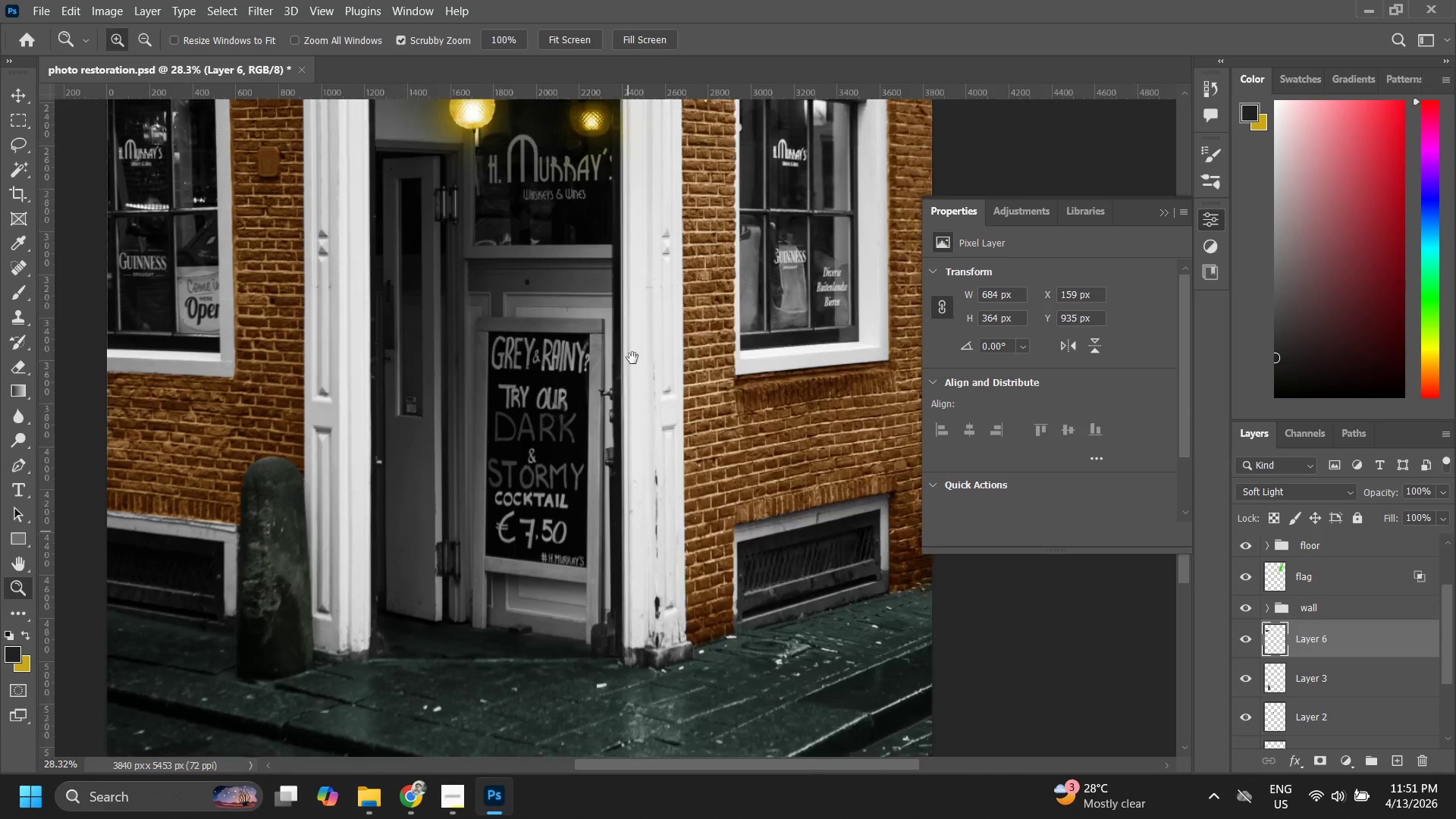 
left_click_drag(start_coordinate=[632, 359], to_coordinate=[626, 430])
 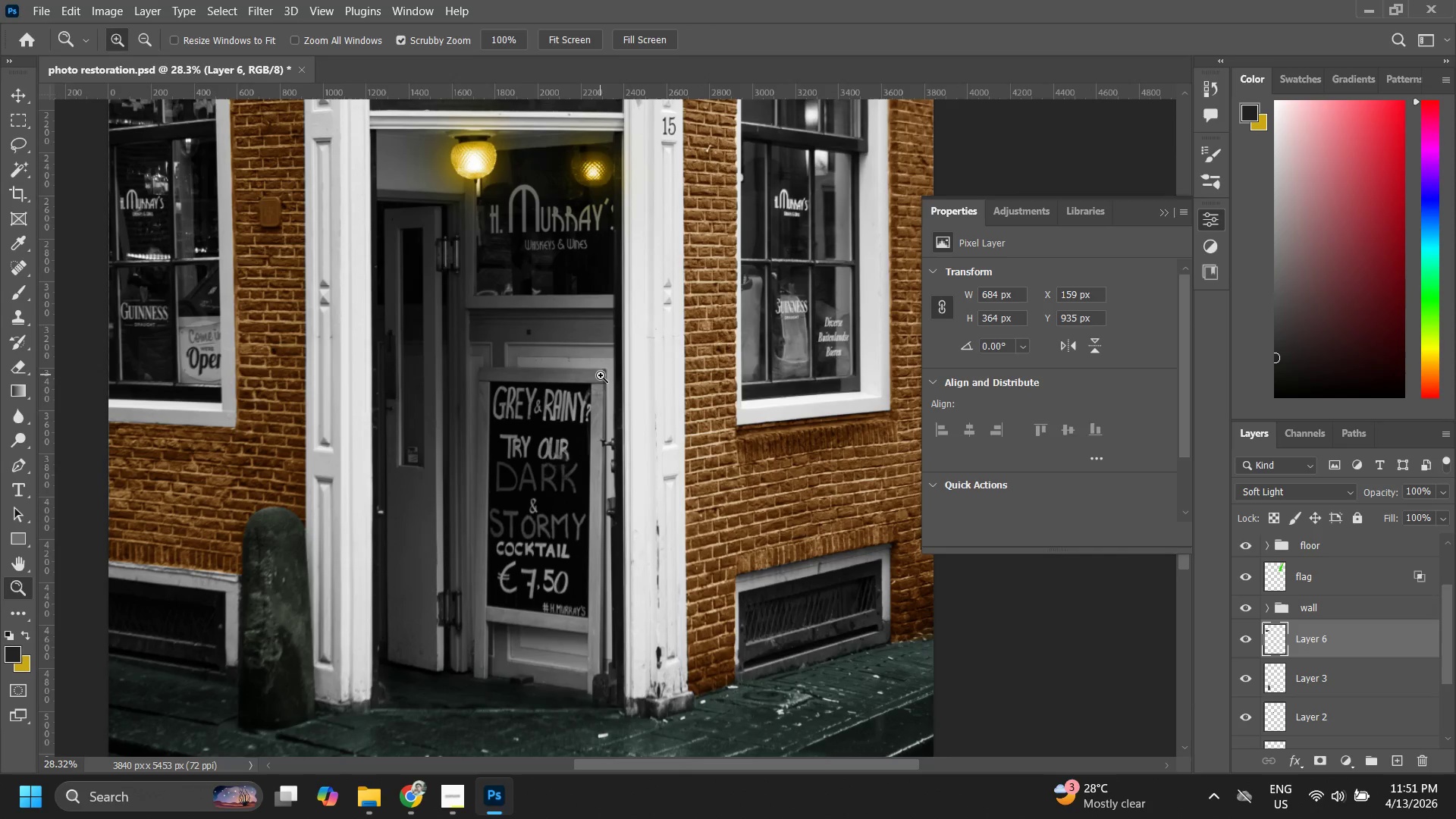 
left_click_drag(start_coordinate=[601, 406], to_coordinate=[595, 492])
 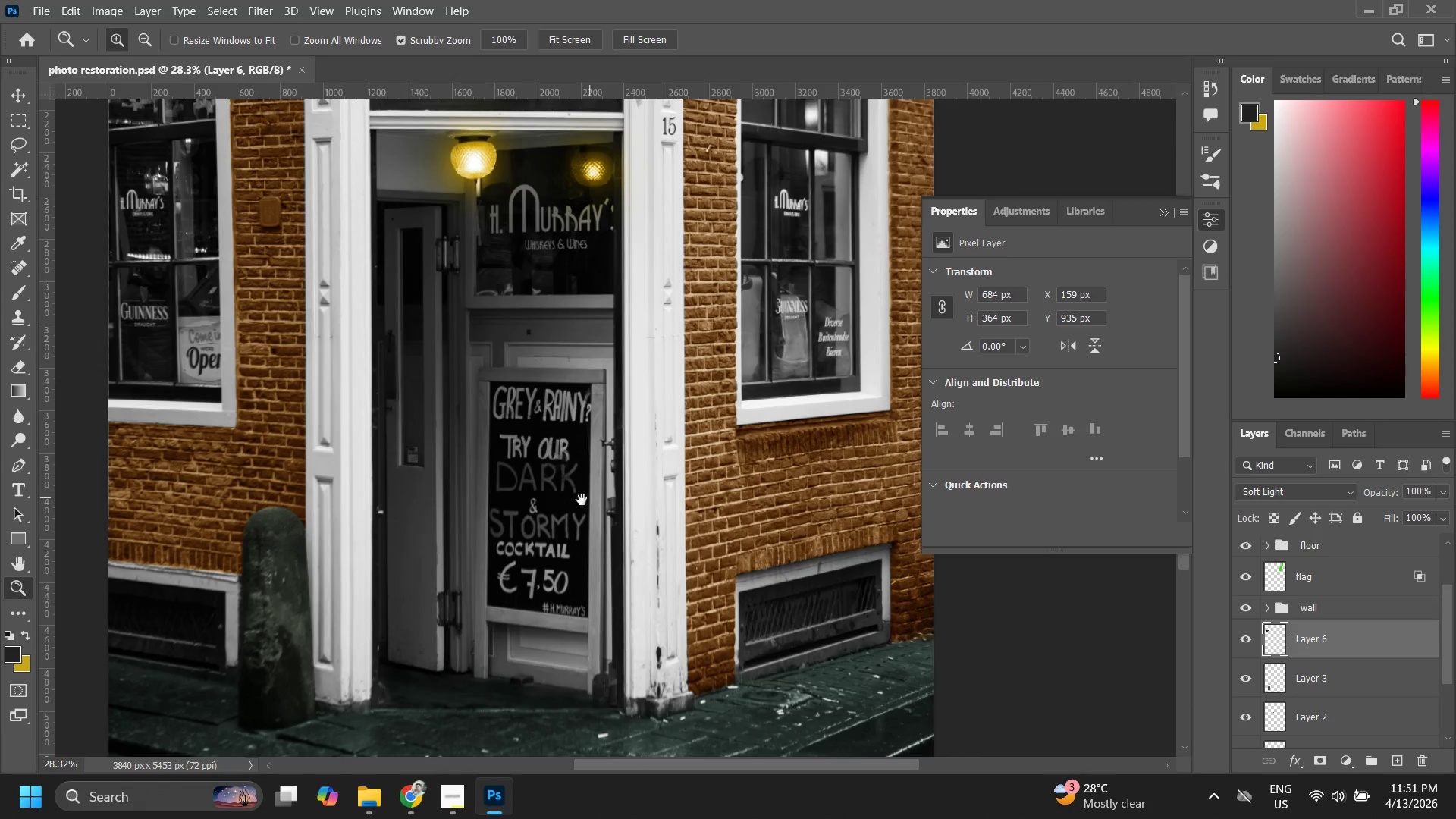 
left_click_drag(start_coordinate=[577, 523], to_coordinate=[366, 417])
 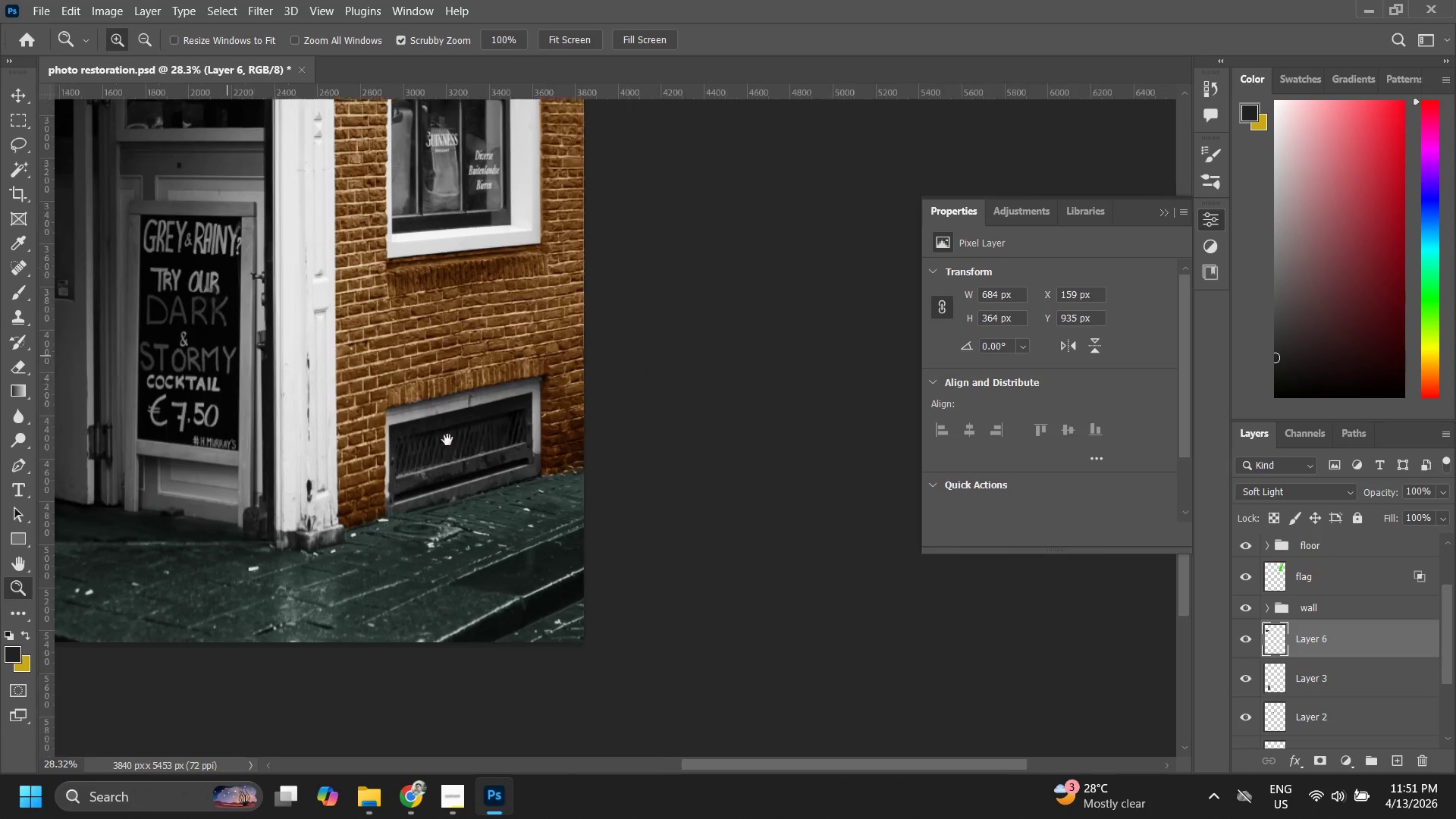 
left_click_drag(start_coordinate=[485, 466], to_coordinate=[559, 396])
 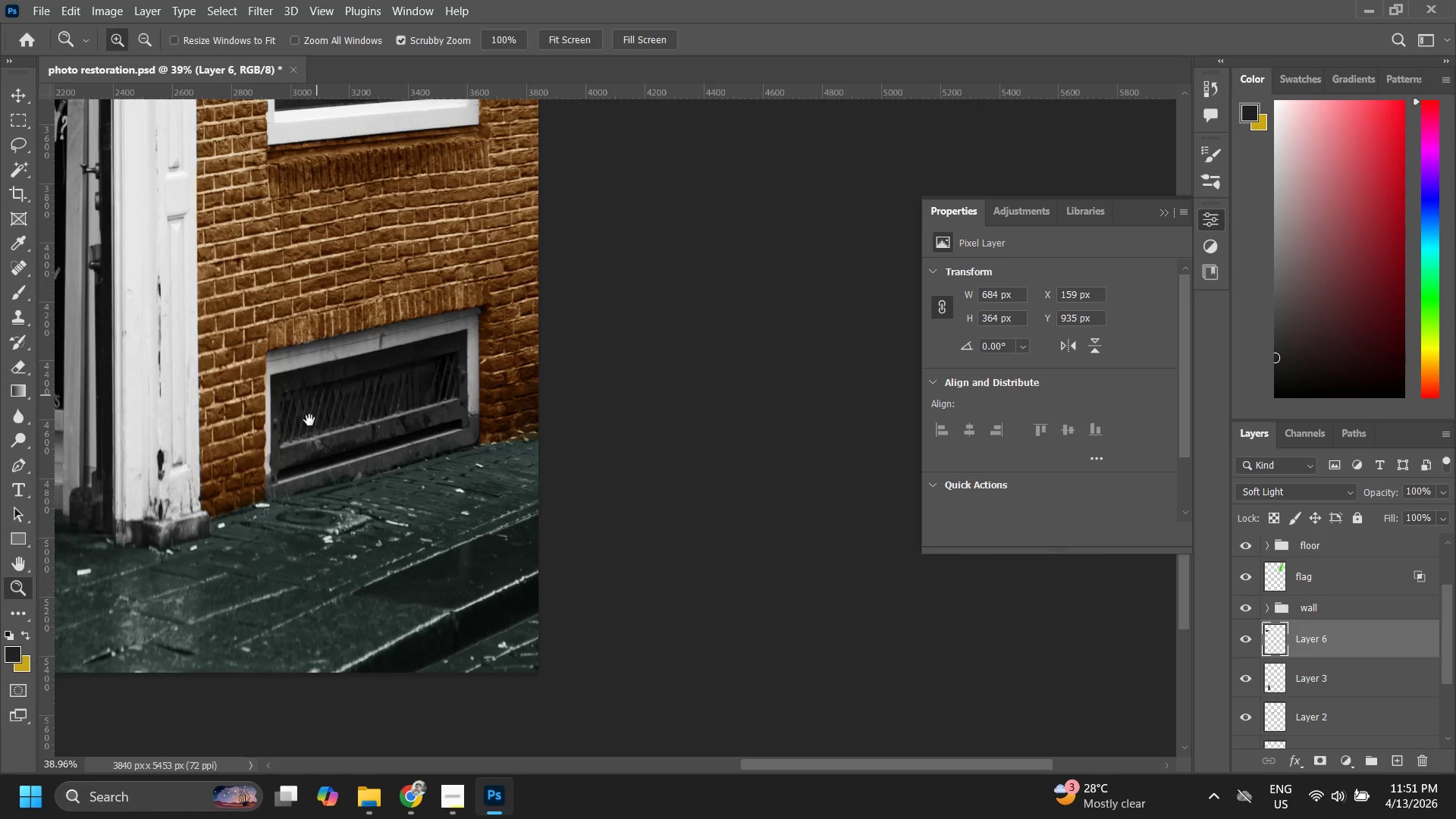 
left_click_drag(start_coordinate=[271, 469], to_coordinate=[347, 420])
 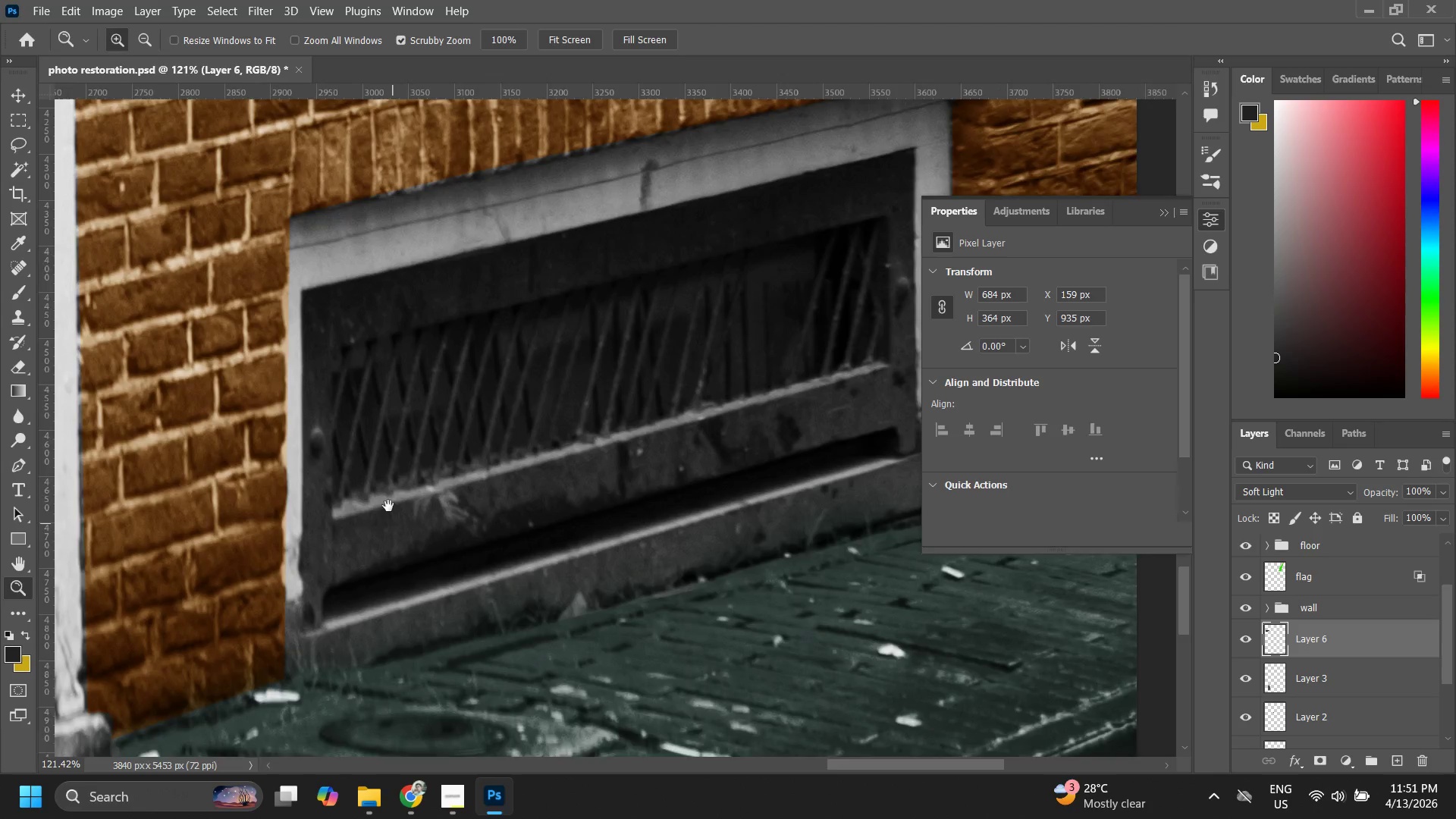 
hold_key(key=Space, duration=0.48)
 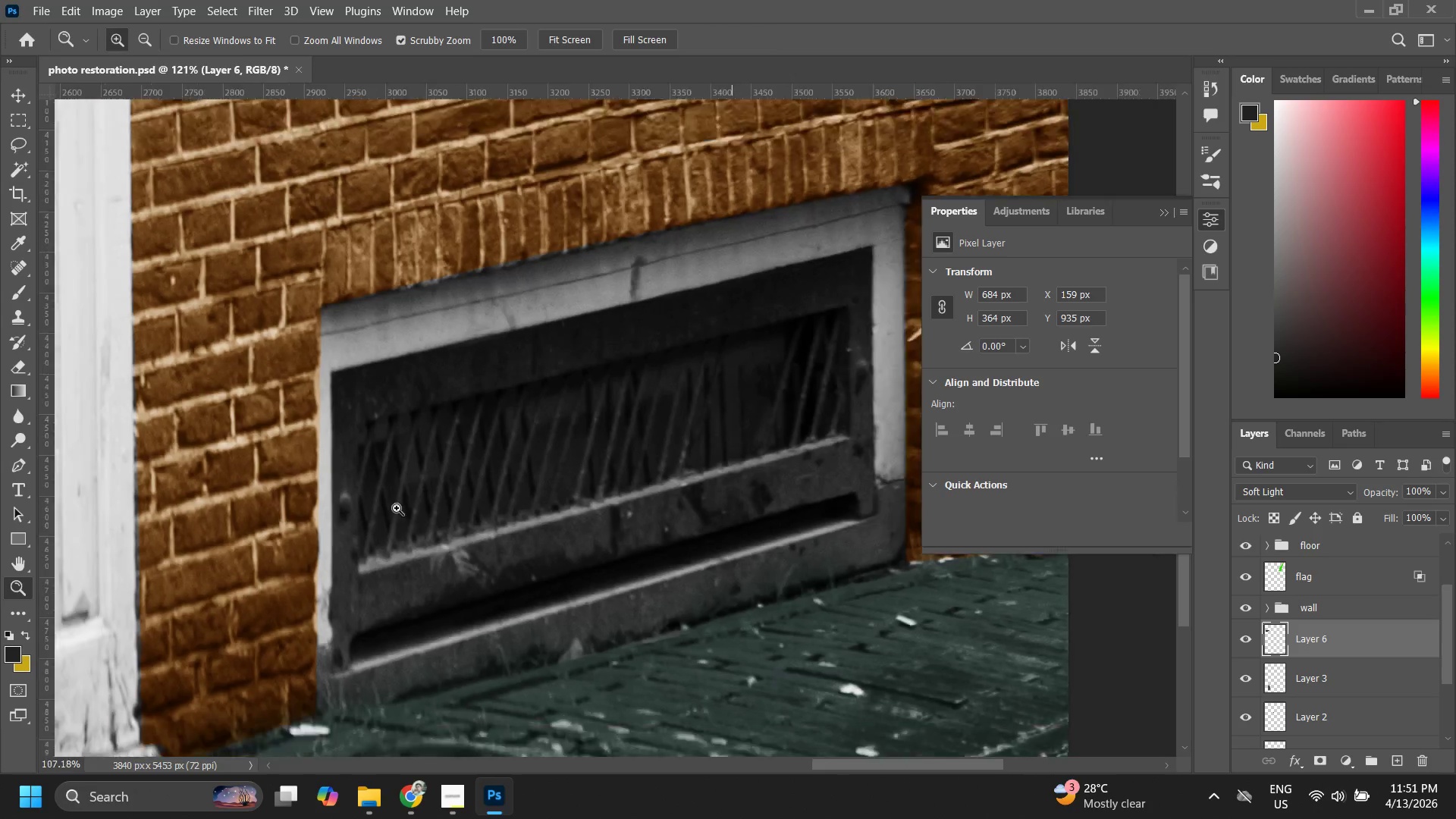 
left_click_drag(start_coordinate=[361, 410], to_coordinate=[388, 506])
 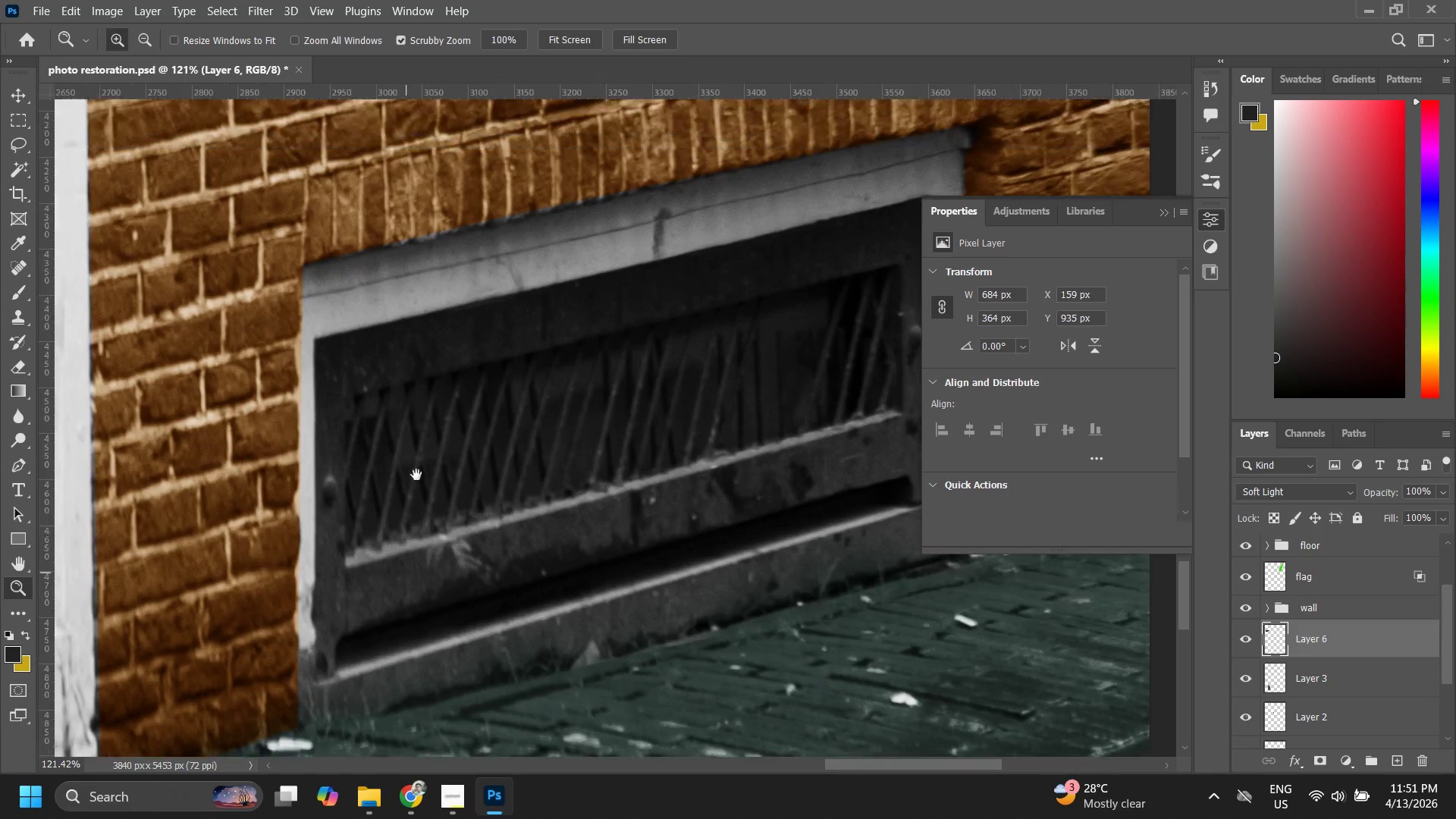 
left_click_drag(start_coordinate=[416, 475], to_coordinate=[392, 521])
 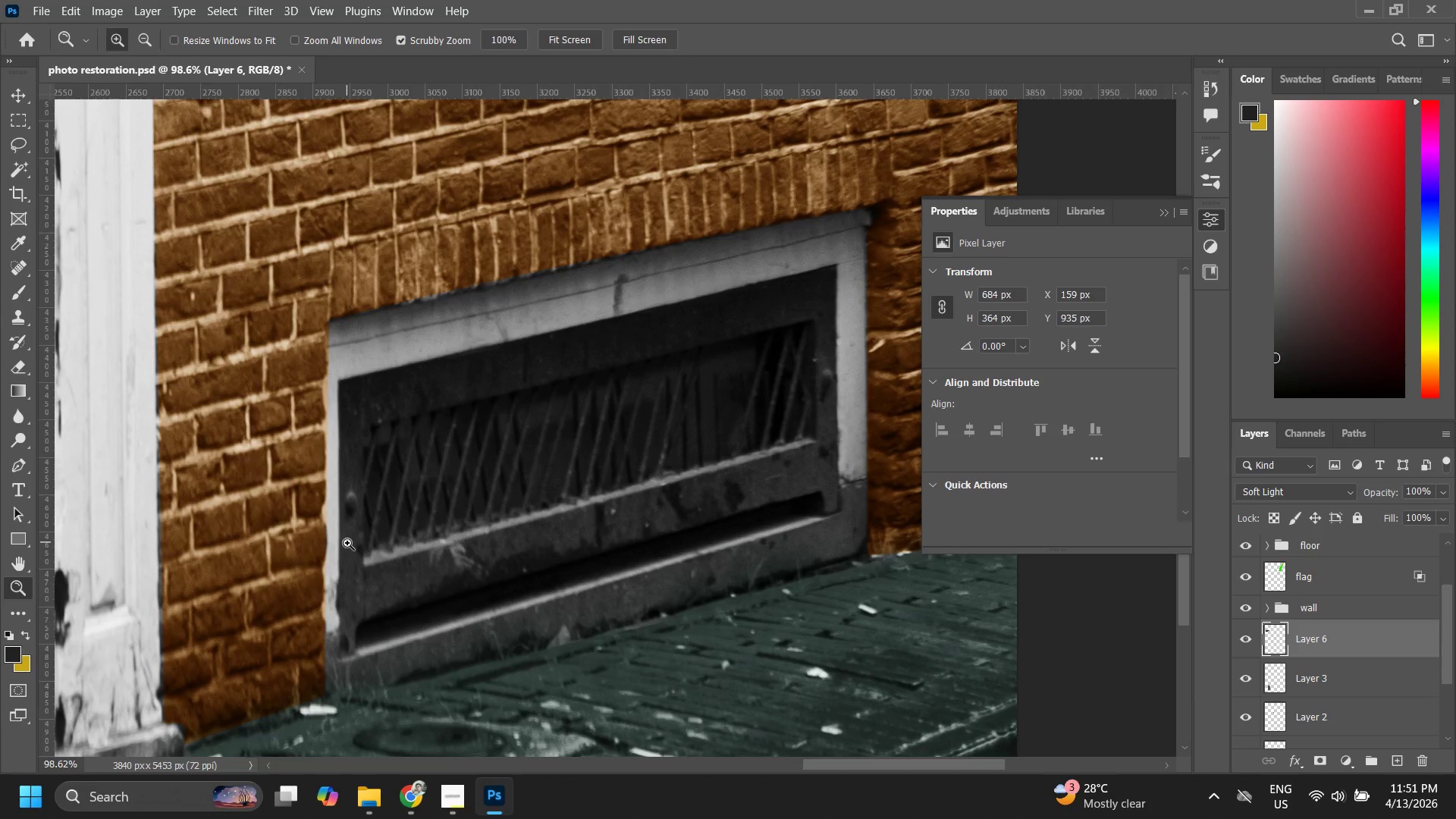 
key(P)
 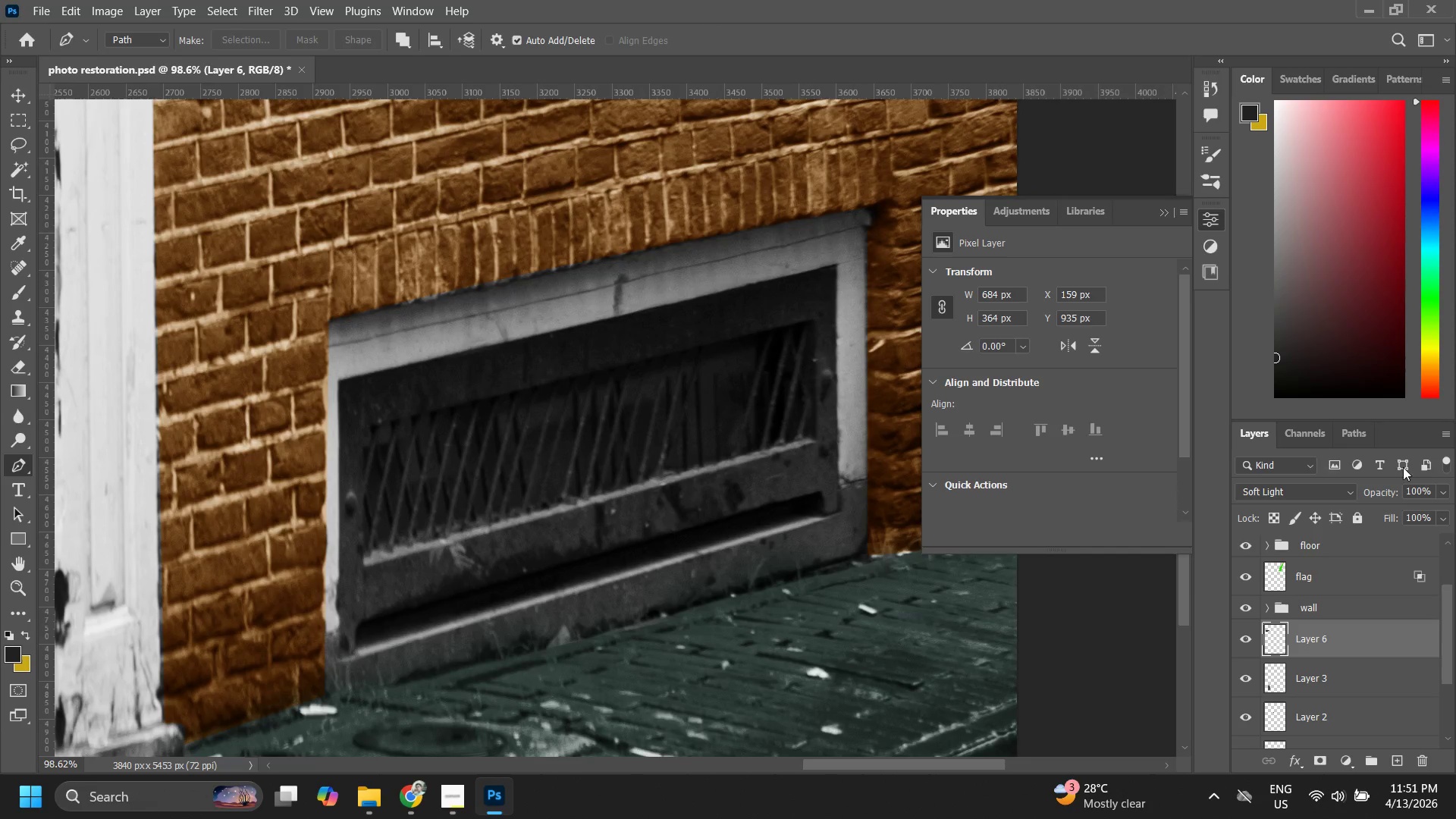 
left_click([1326, 557])
 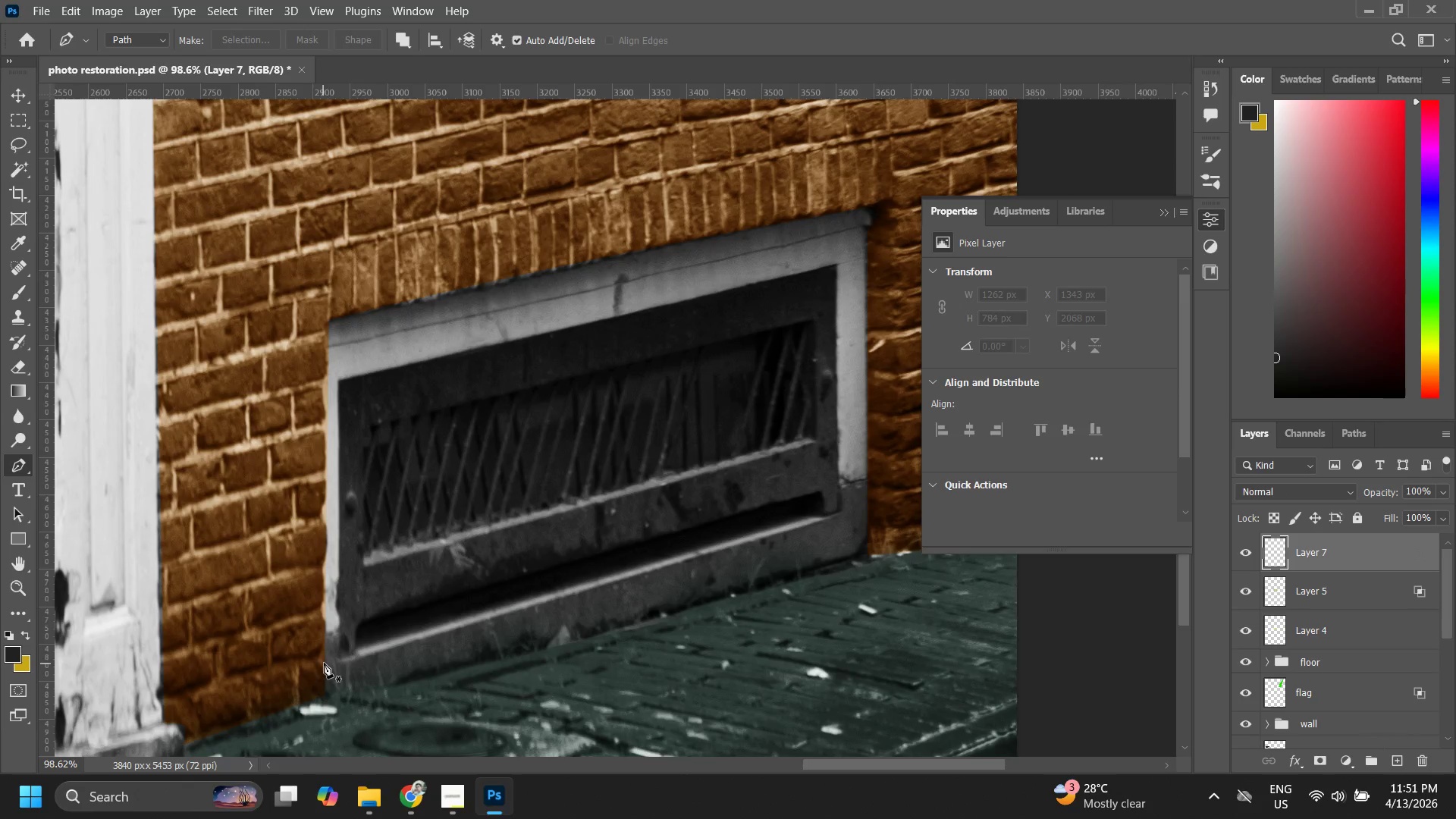 
scroll: coordinate [1347, 645], scroll_direction: up, amount: 8.0
 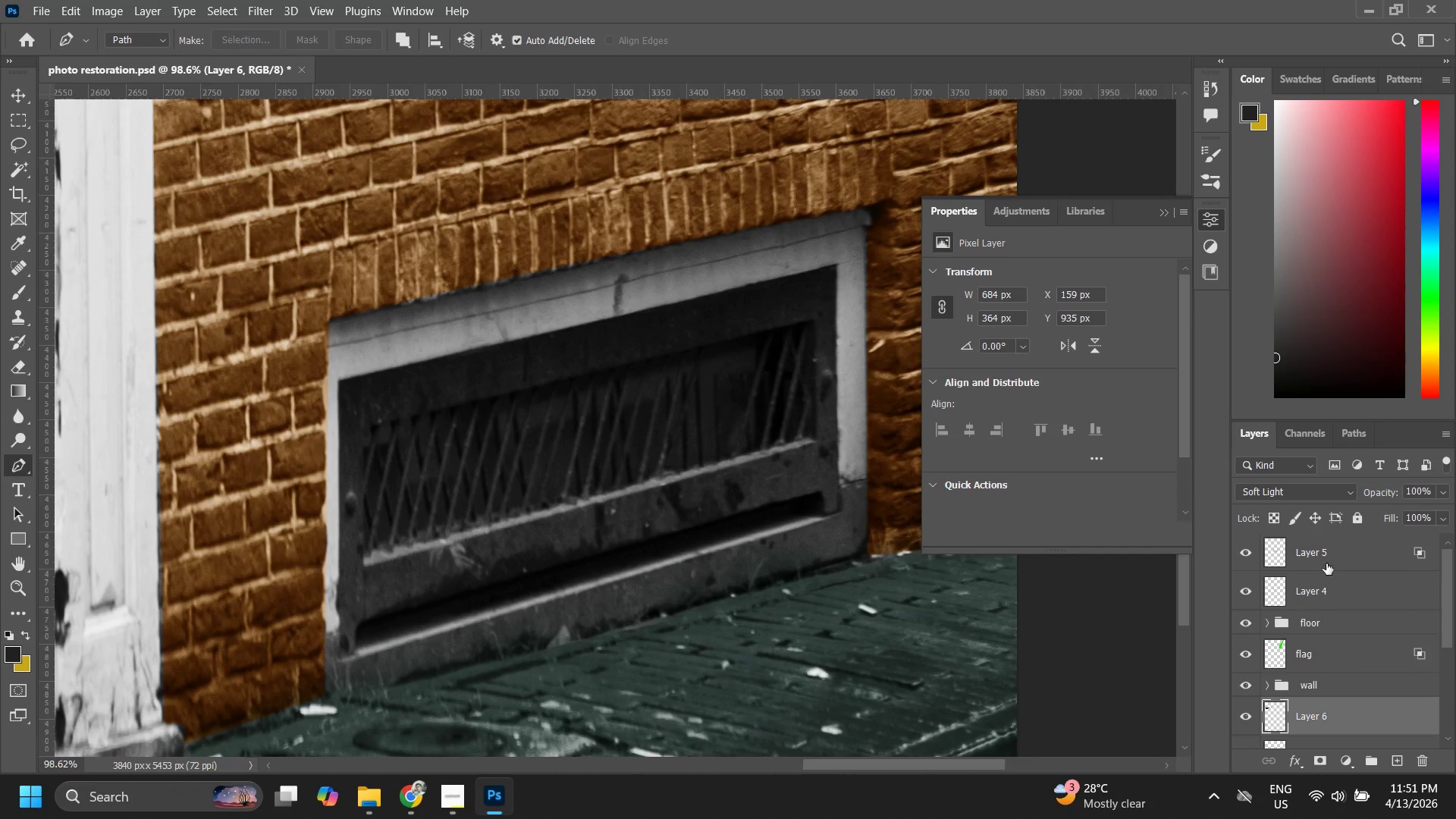 
left_click([325, 690])
 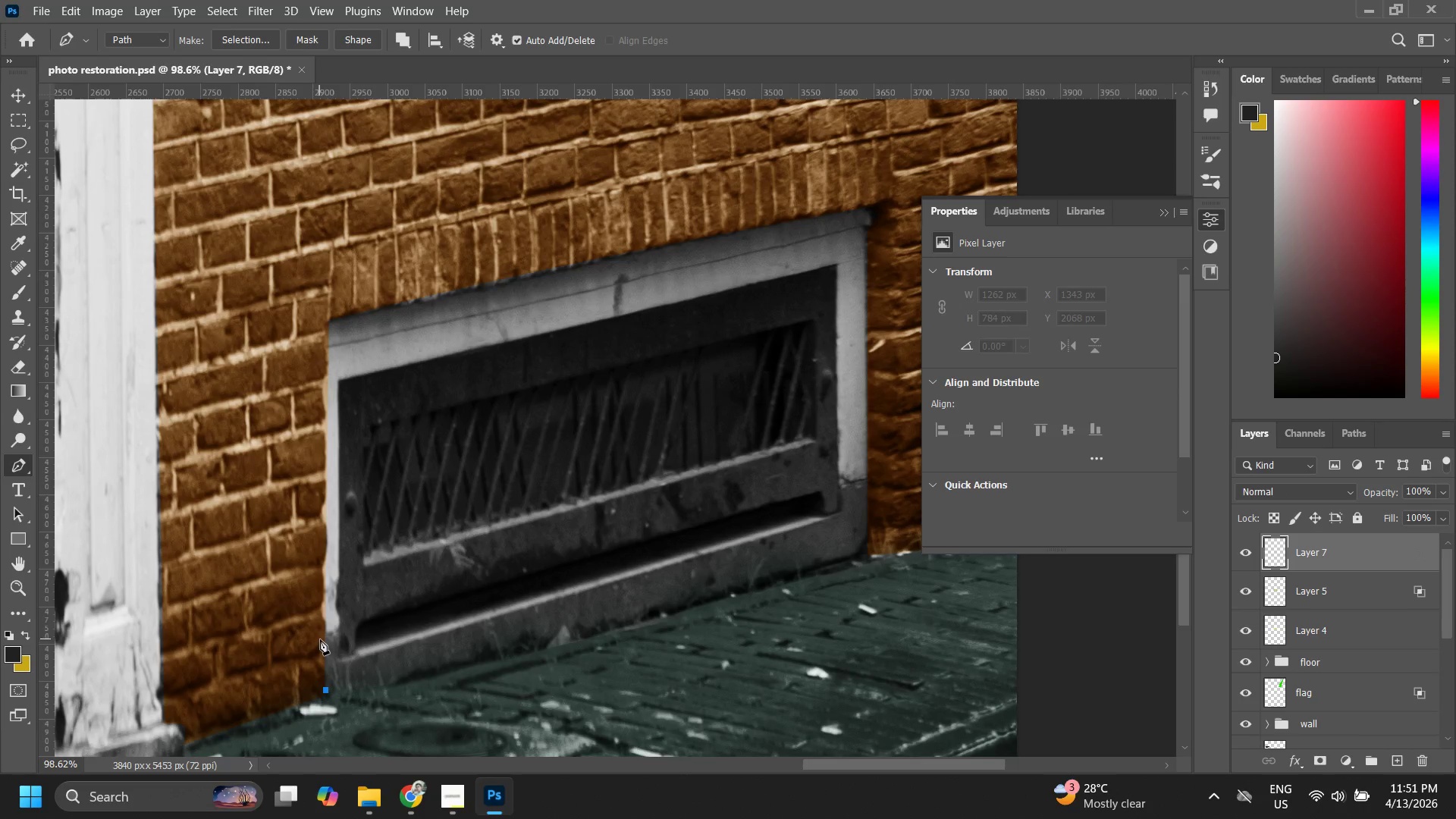 
left_click([320, 637])
 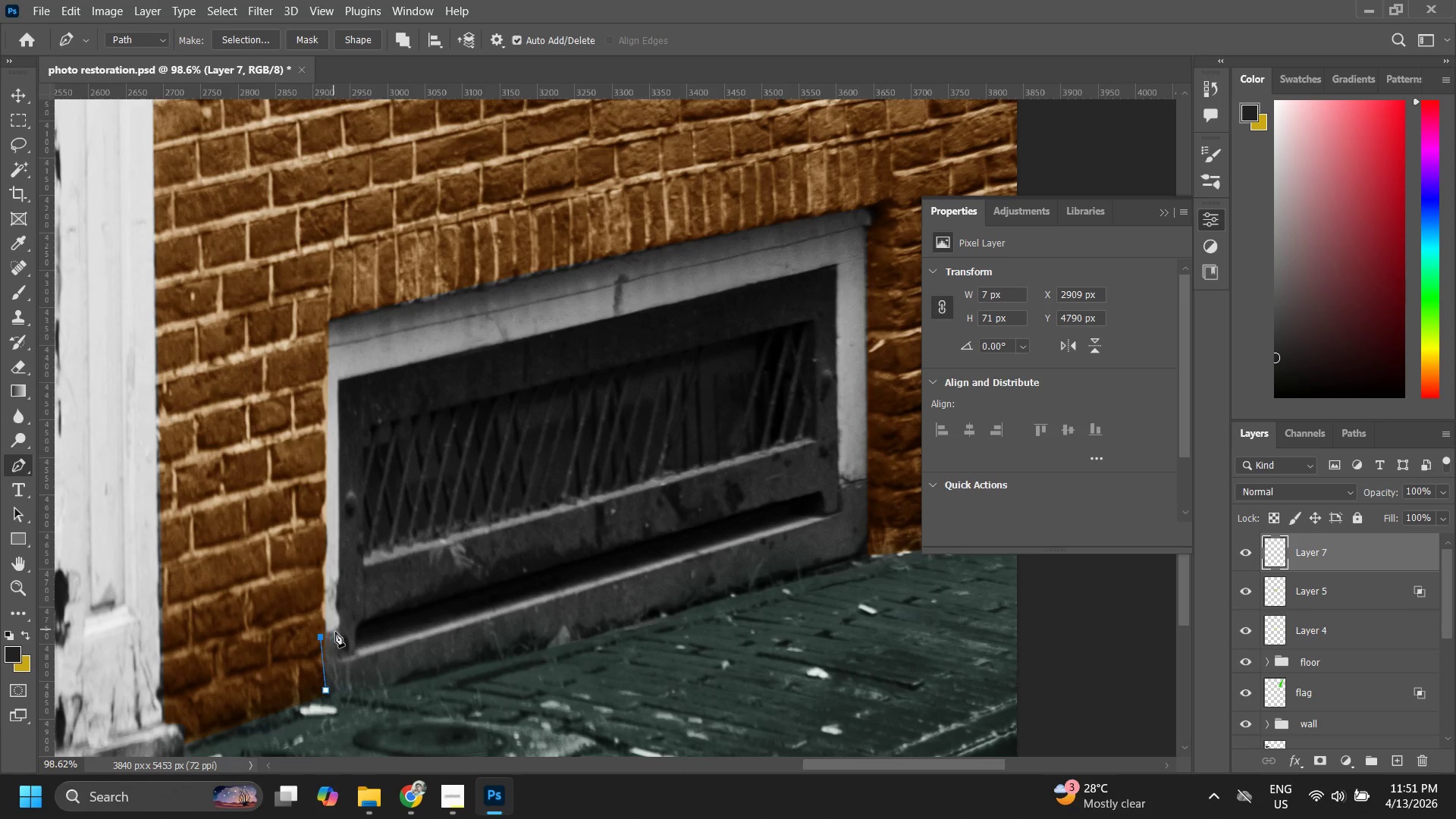 
key(Control+ControlLeft)
 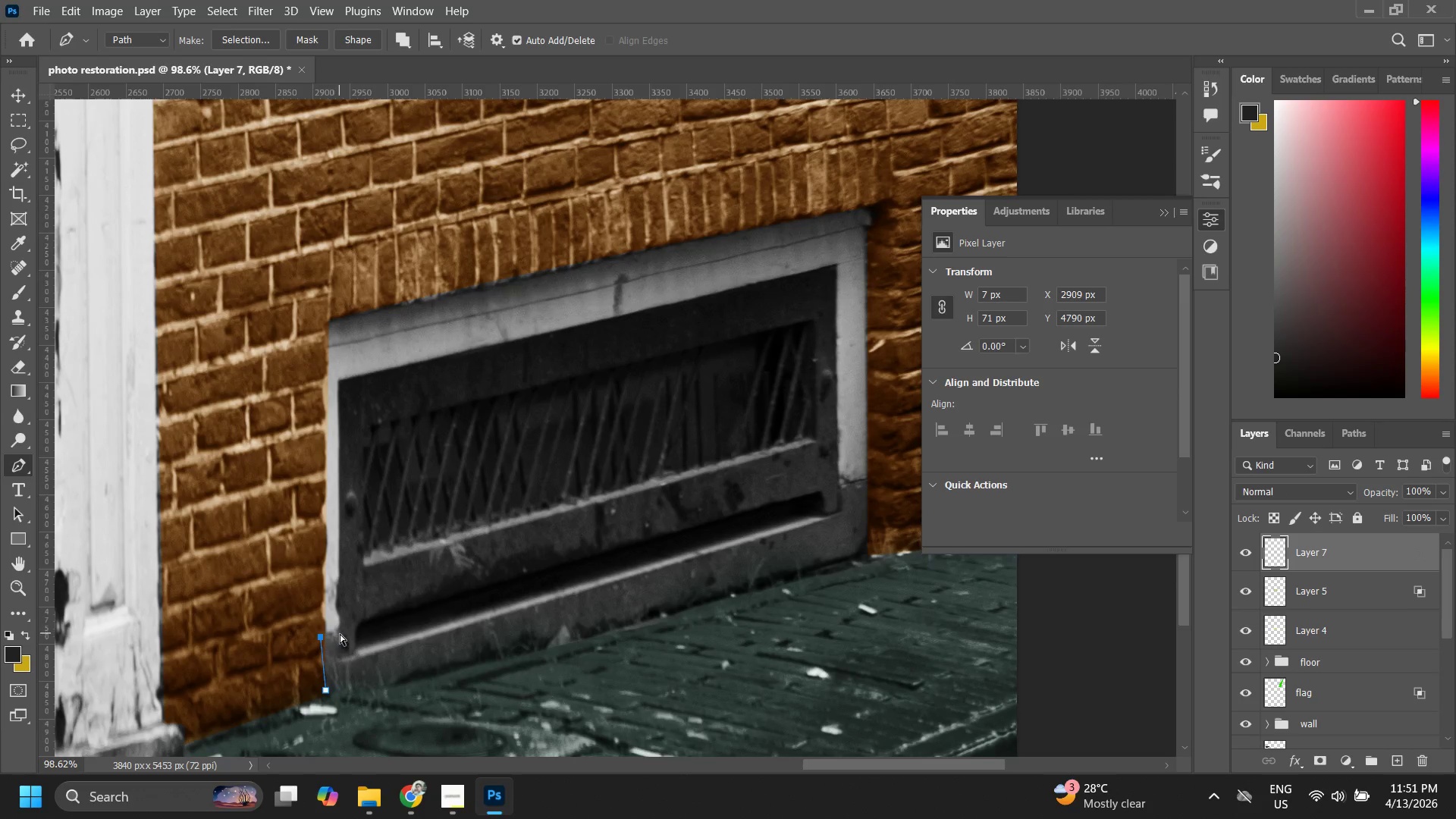 
key(Control+Z)
 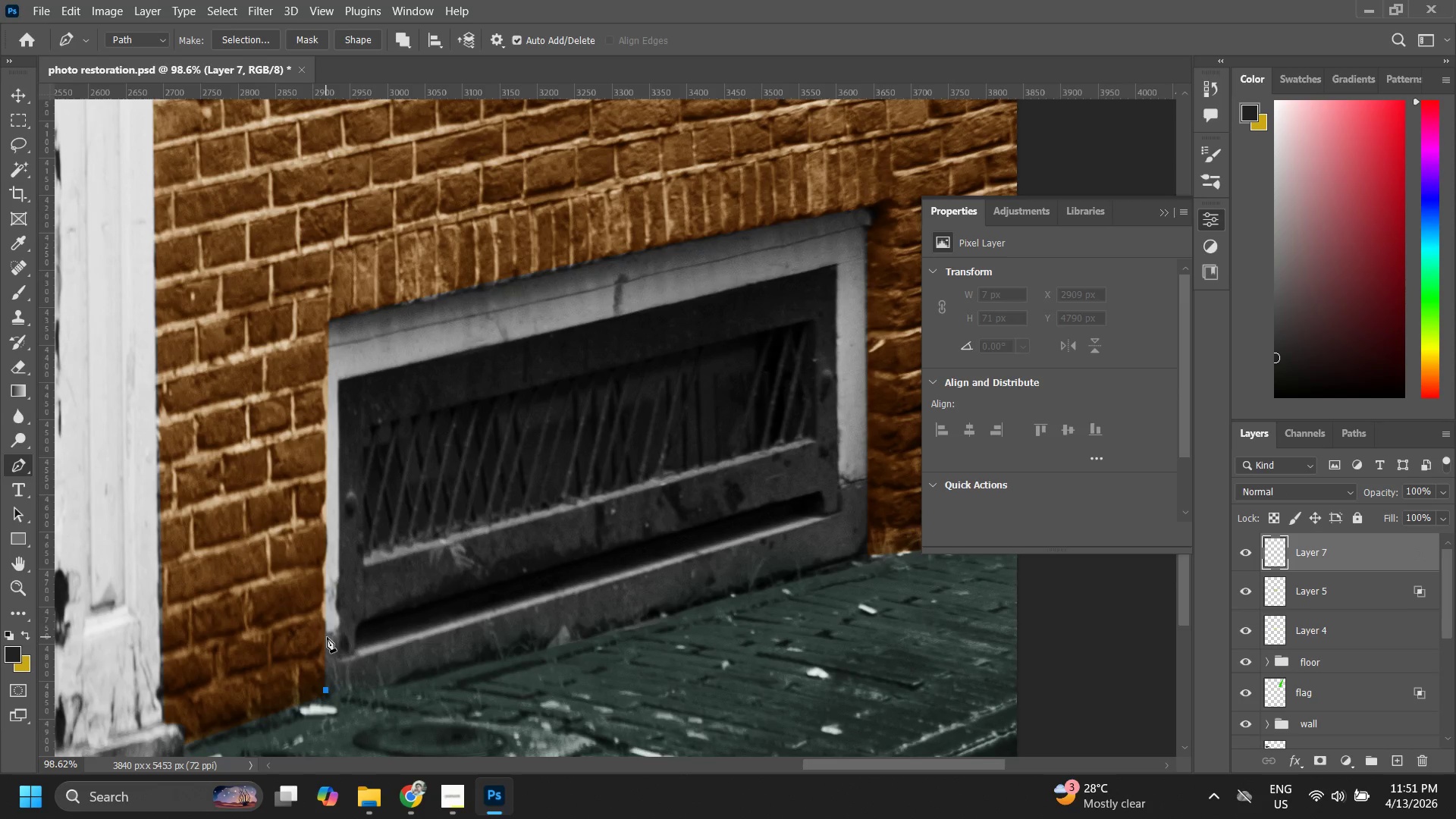 
left_click([325, 636])
 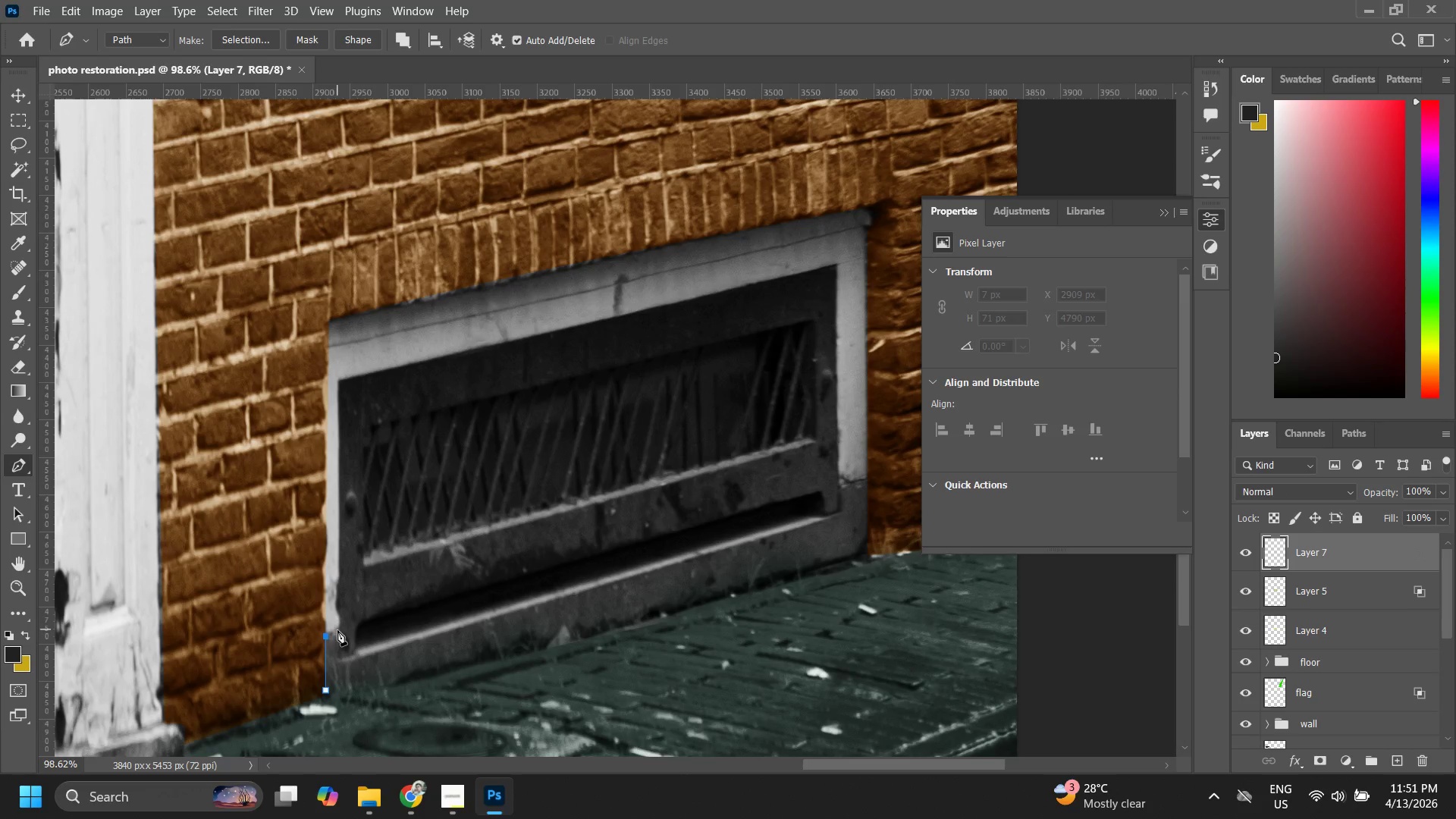 
left_click([337, 626])
 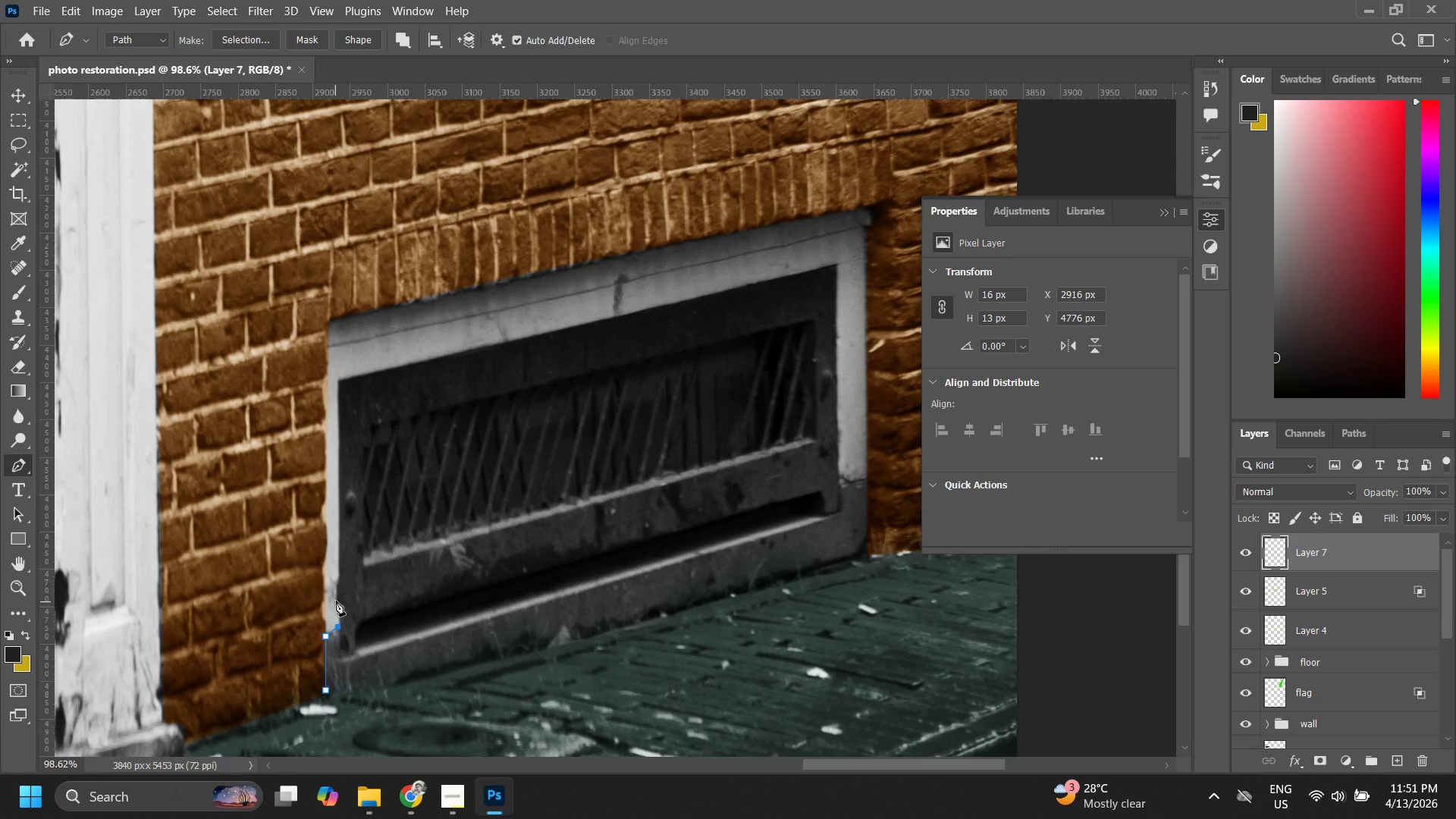 
left_click([335, 599])
 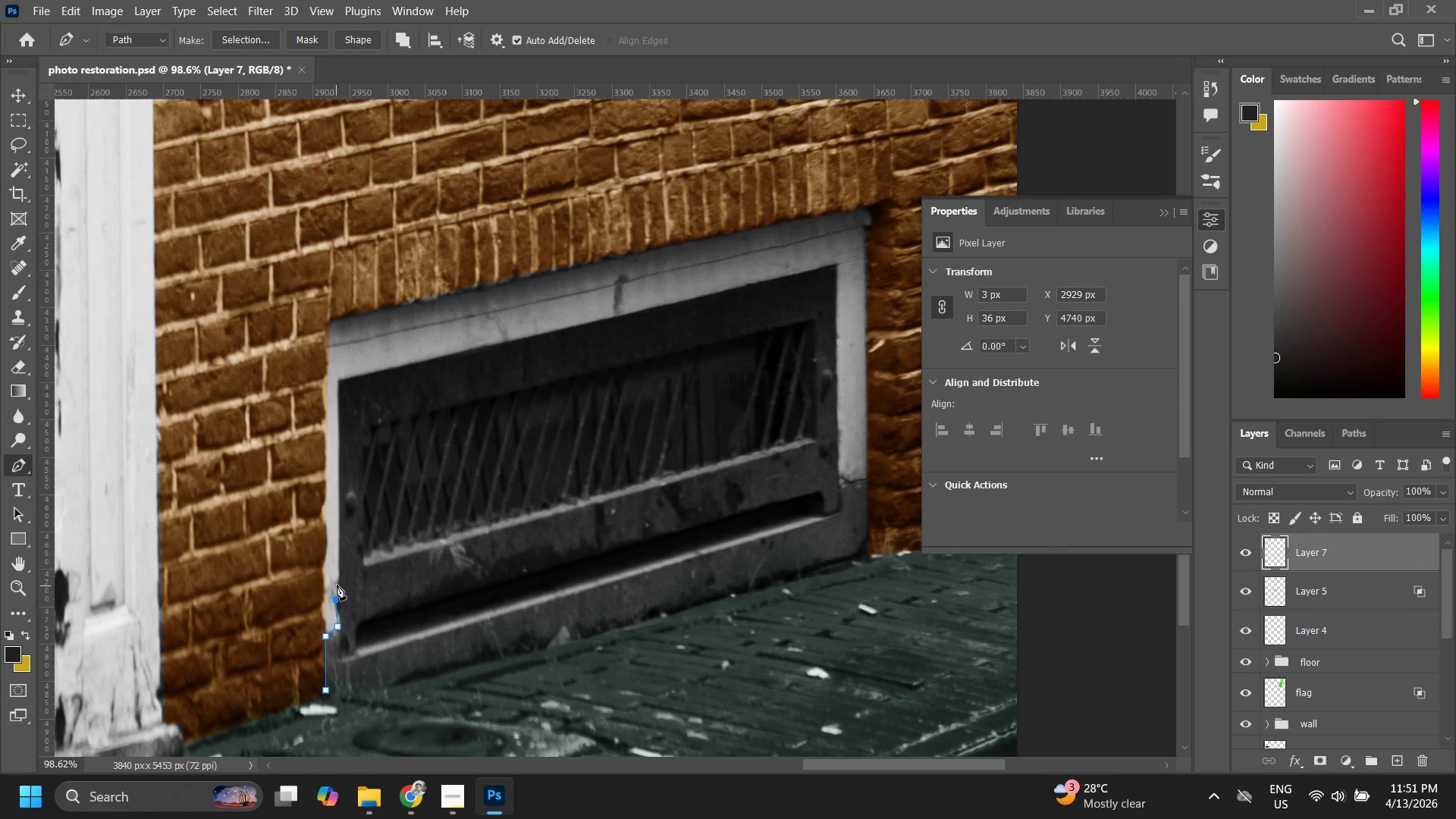 
left_click([337, 577])
 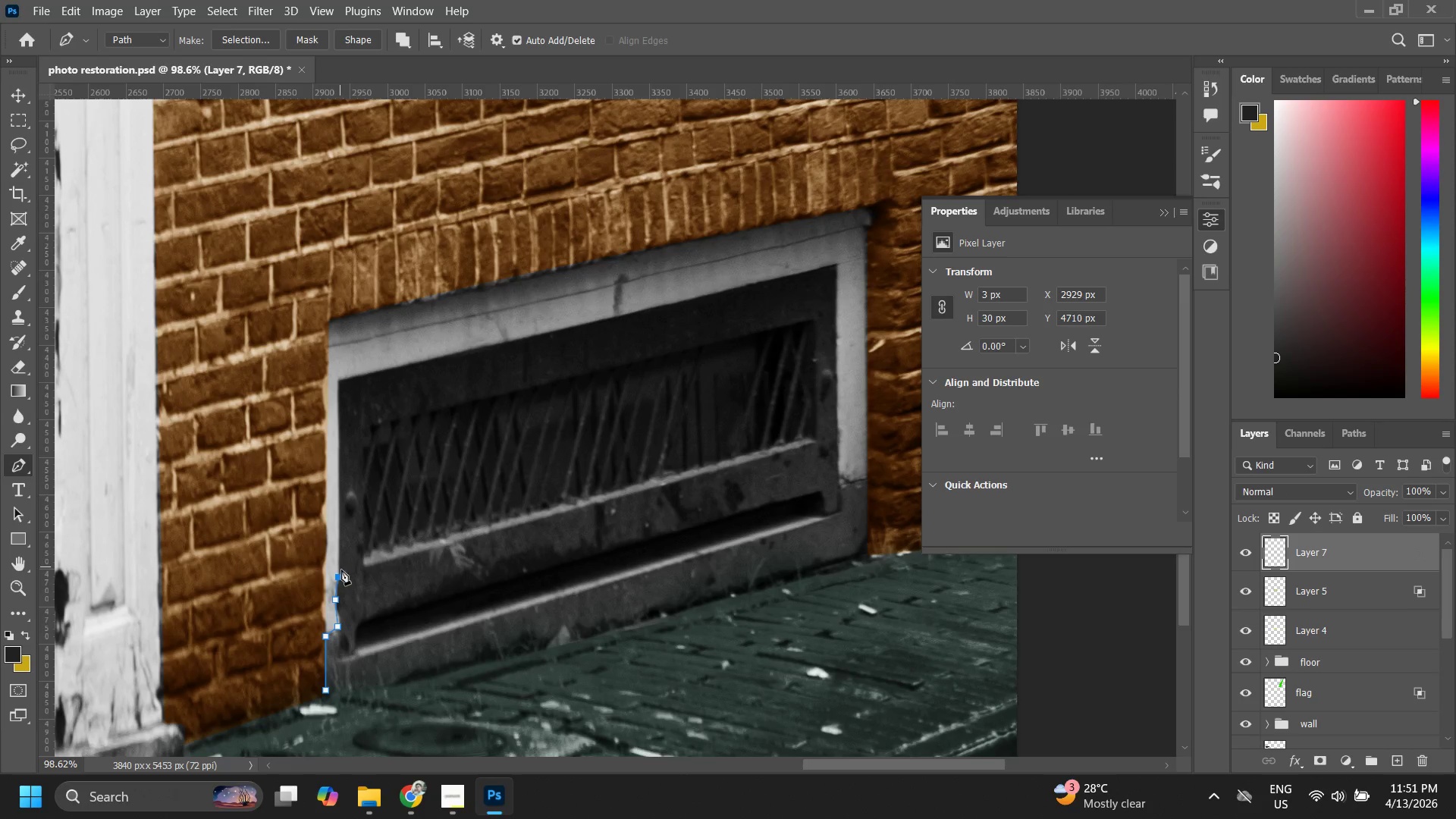 
type(zp)
 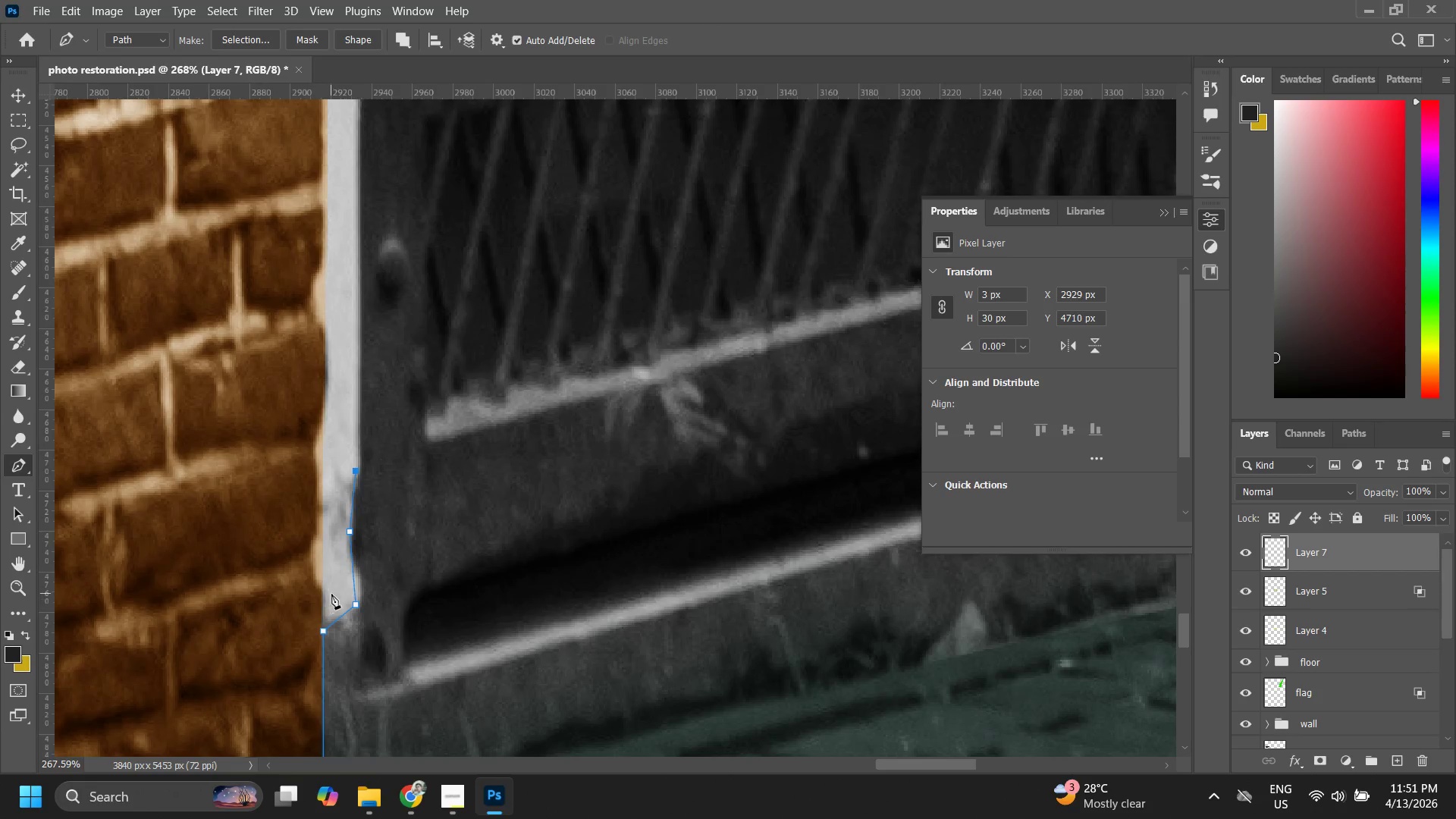 
left_click_drag(start_coordinate=[342, 608], to_coordinate=[464, 439])
 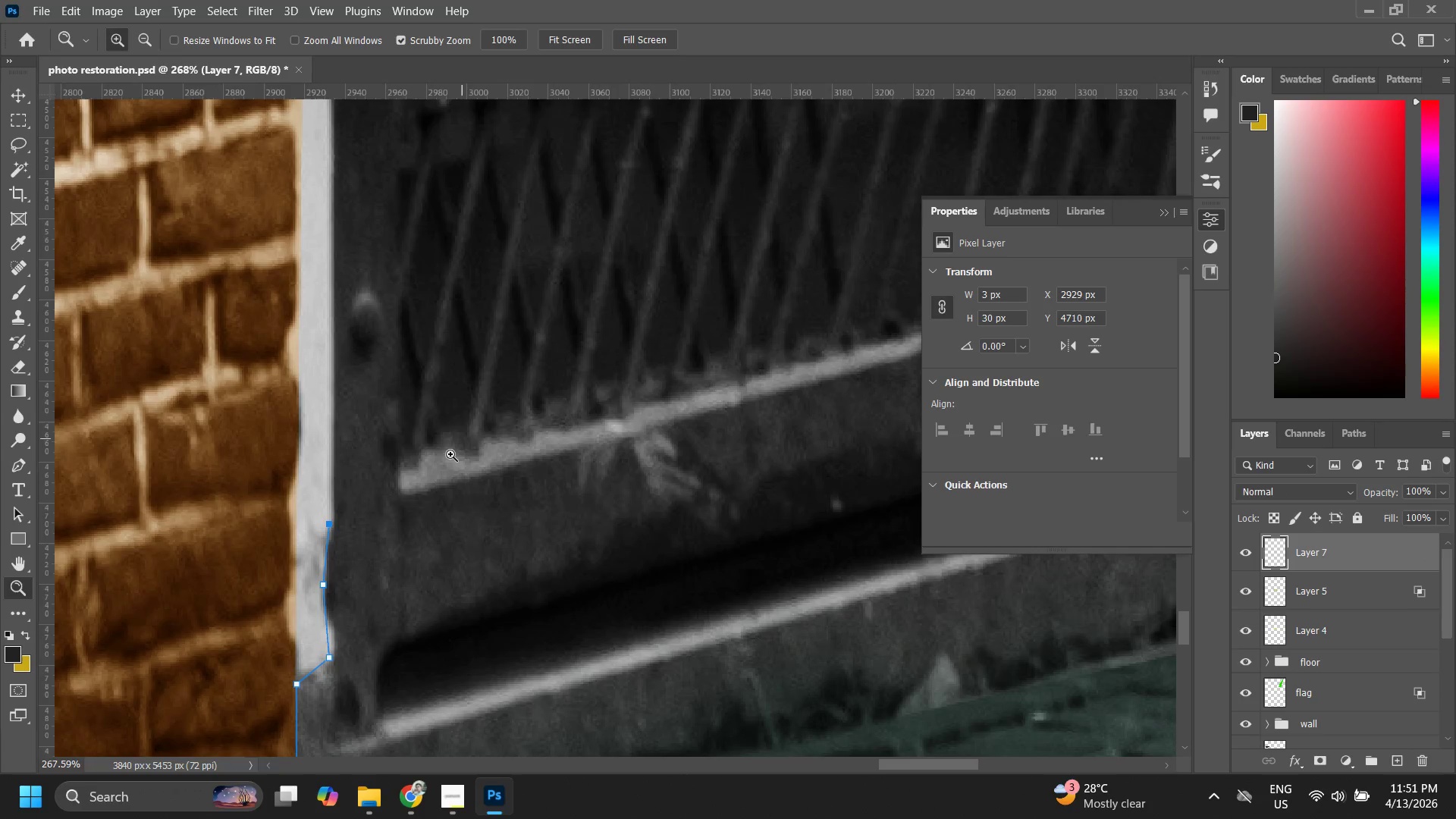 
hold_key(key=Space, duration=0.31)
 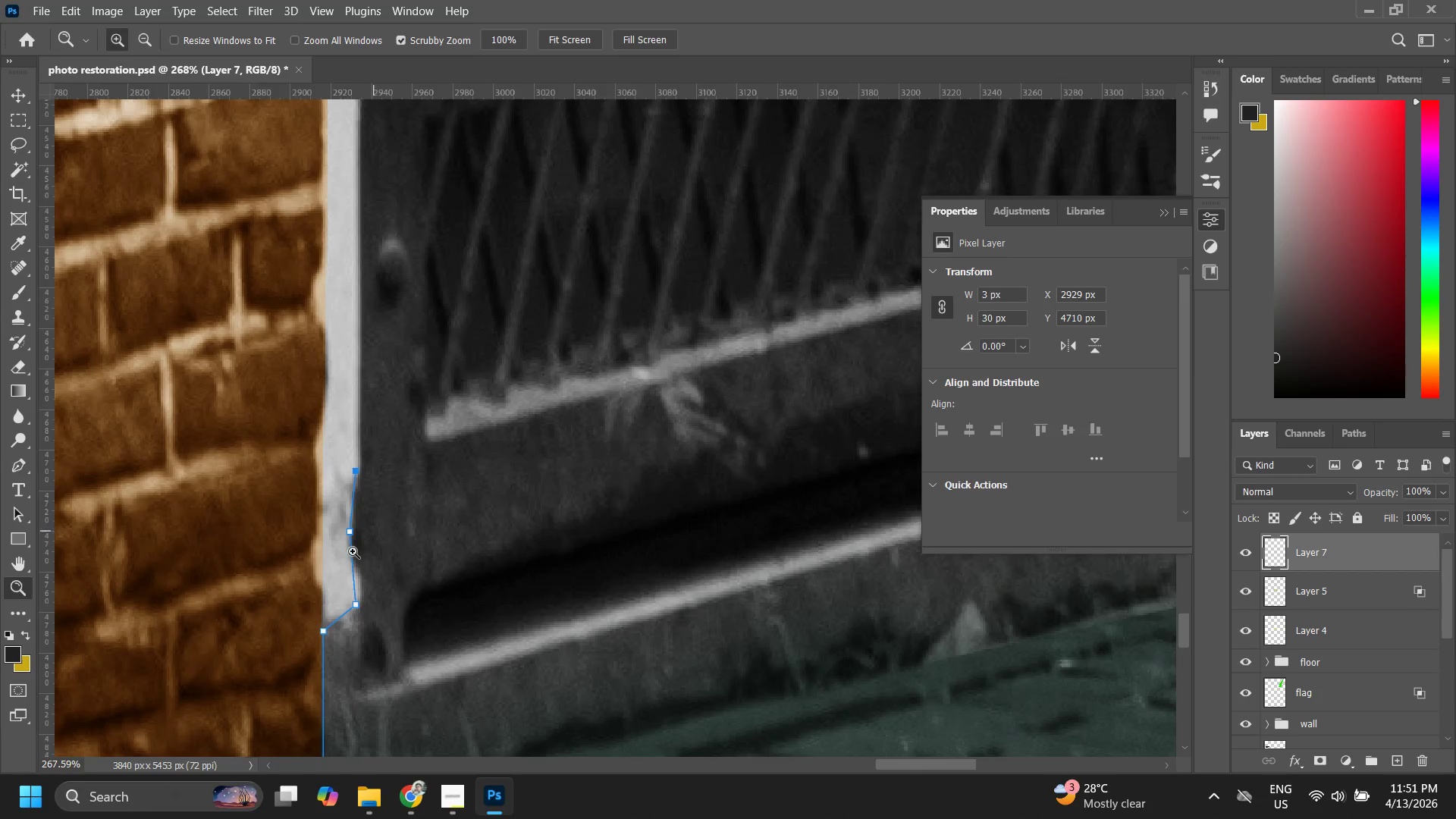 
left_click_drag(start_coordinate=[367, 544], to_coordinate=[378, 521])
 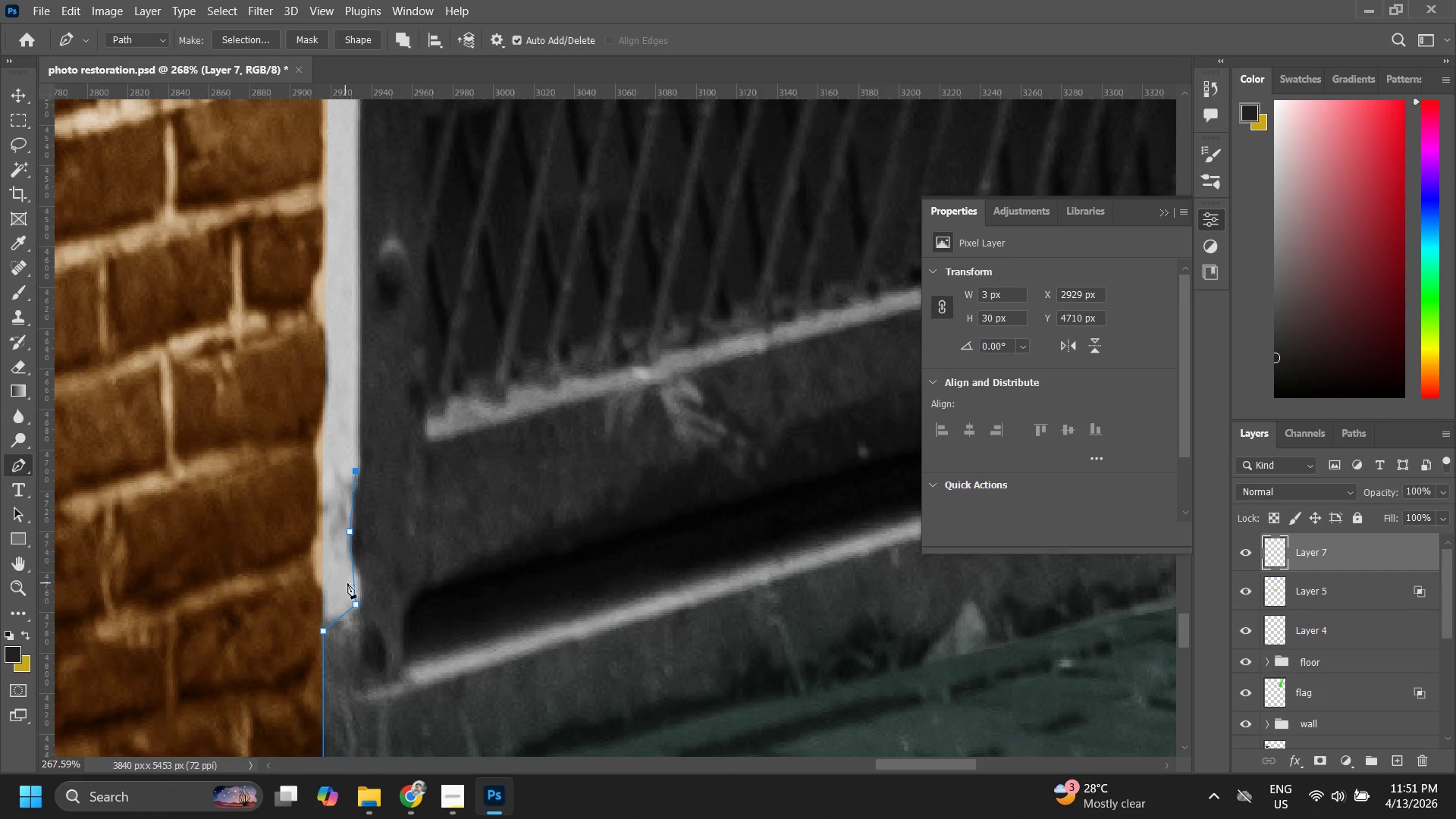 
hold_key(key=ControlLeft, duration=1.09)
left_click_drag(start_coordinate=[355, 578], to_coordinate=[363, 585])
 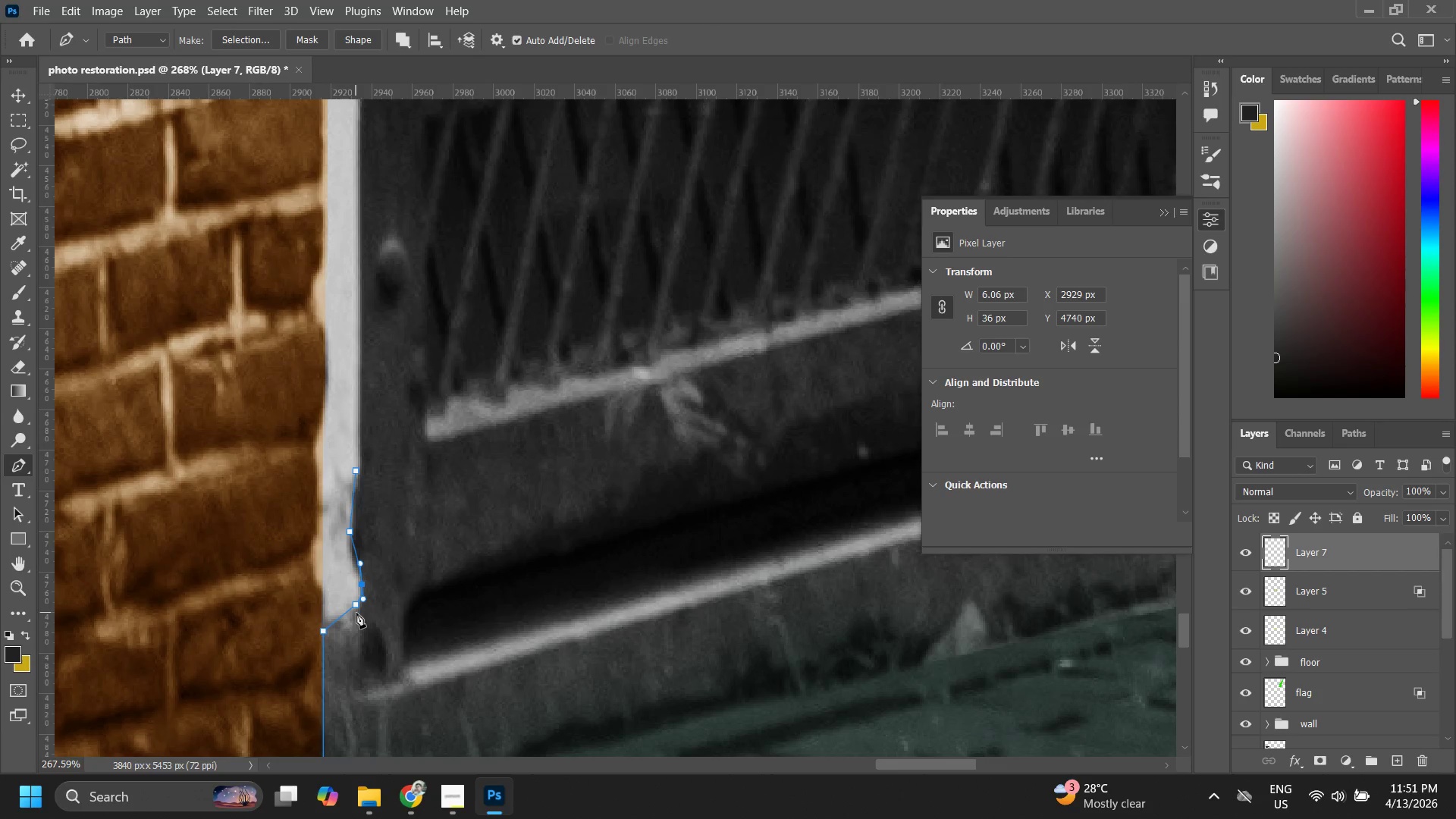 
hold_key(key=ControlLeft, duration=1.14)
left_click_drag(start_coordinate=[356, 606], to_coordinate=[359, 615])
 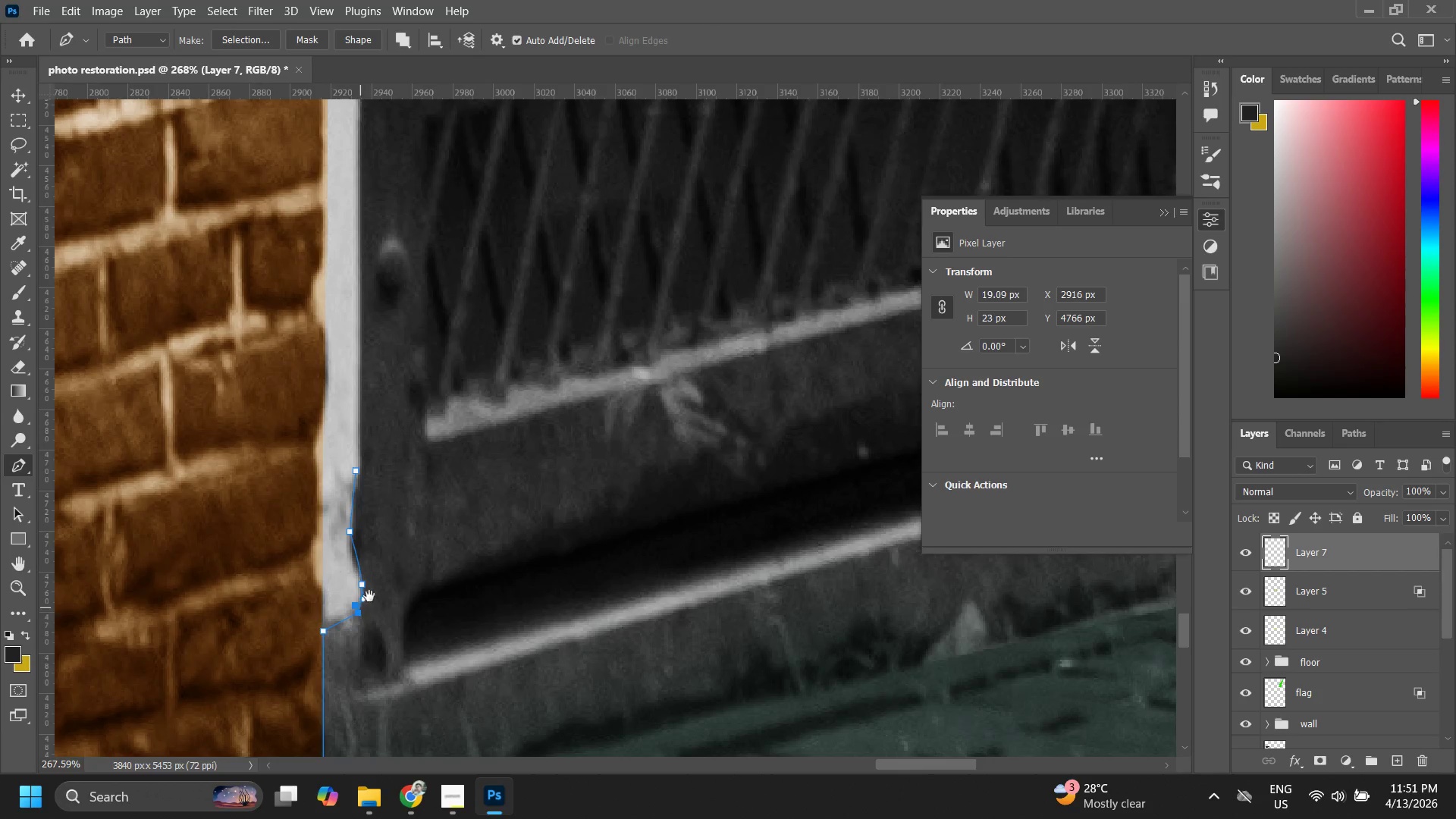 
hold_key(key=Space, duration=0.72)
 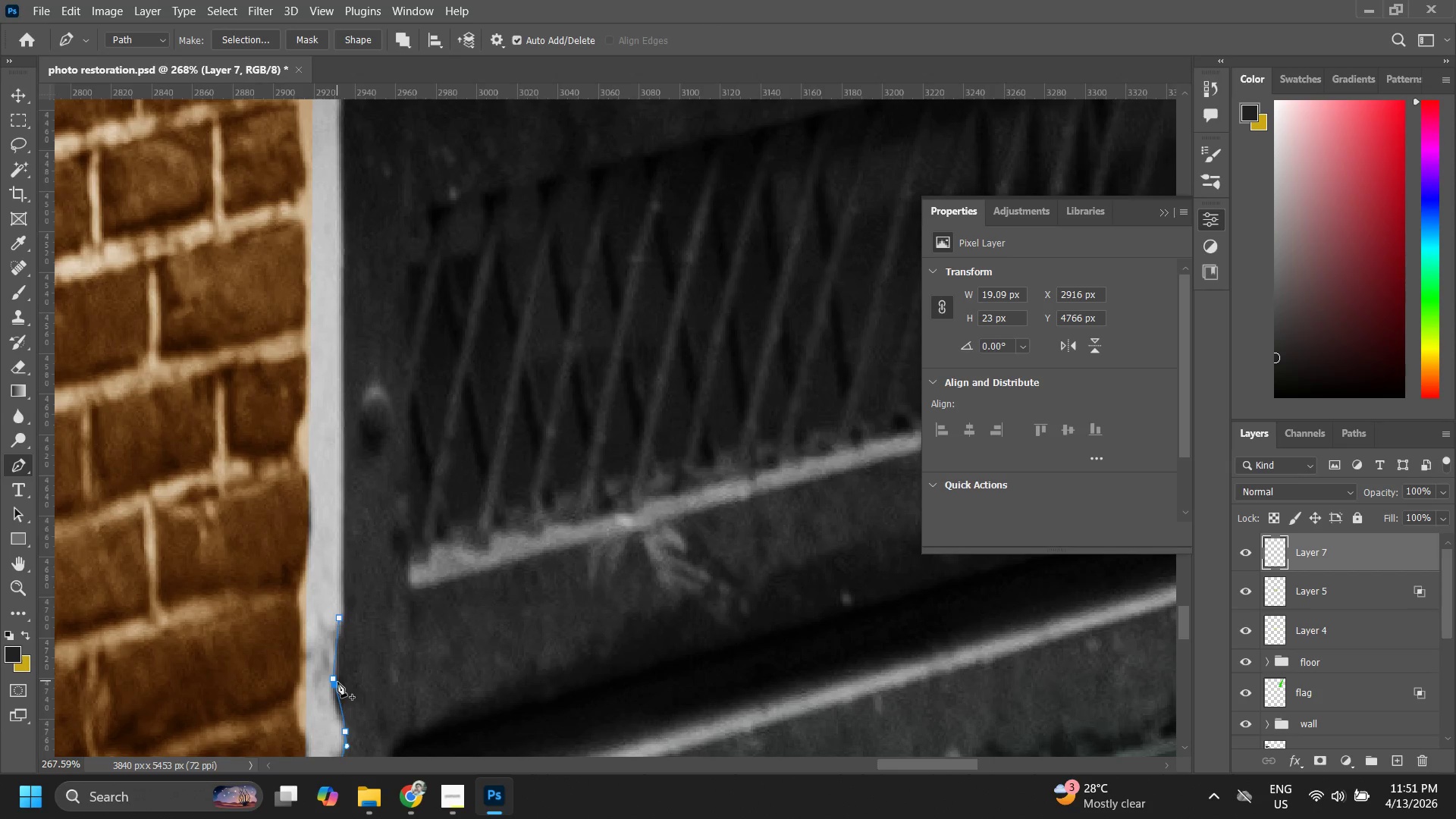 
left_click_drag(start_coordinate=[400, 513], to_coordinate=[384, 660])
 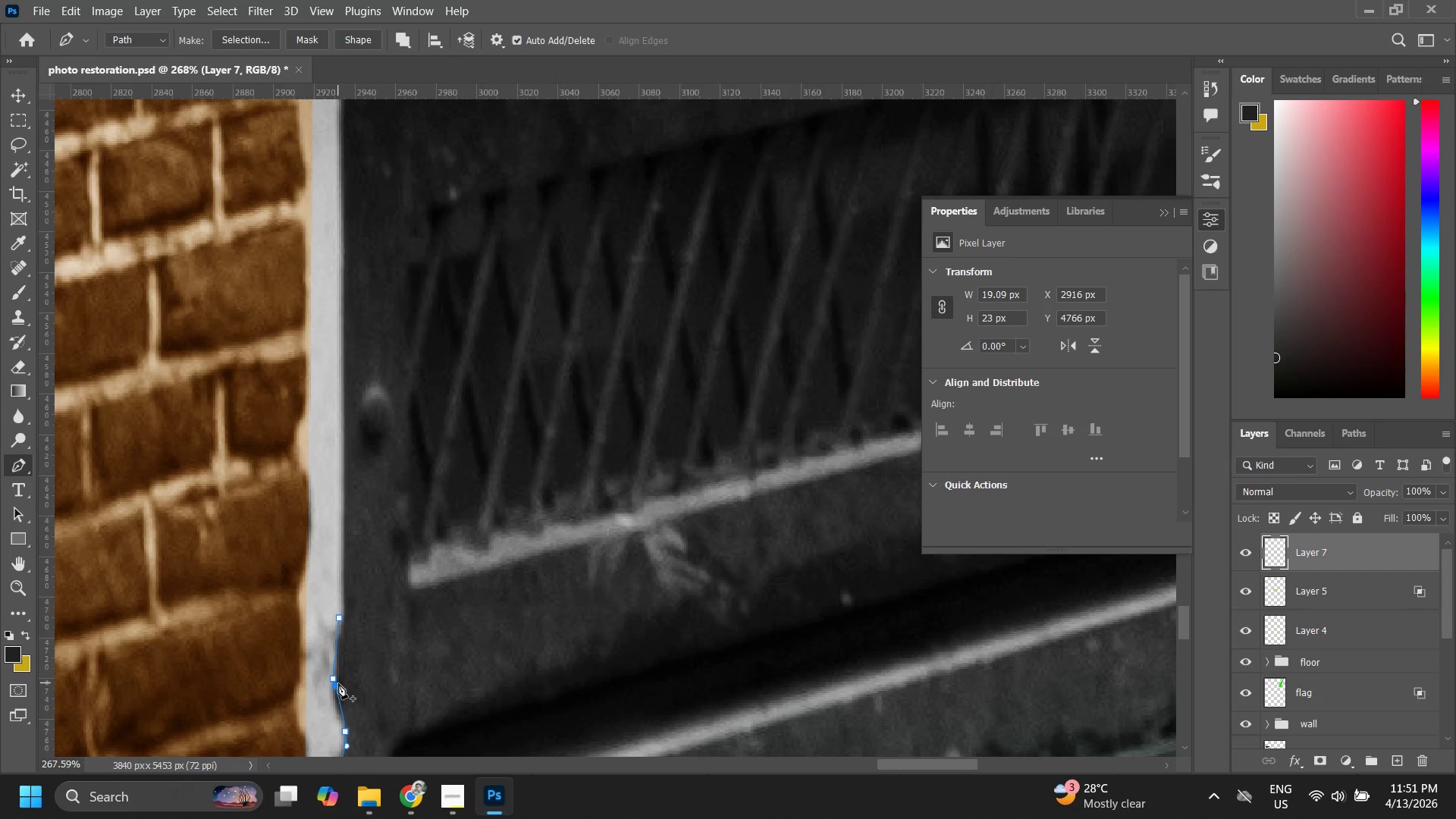 
left_click([335, 680])
 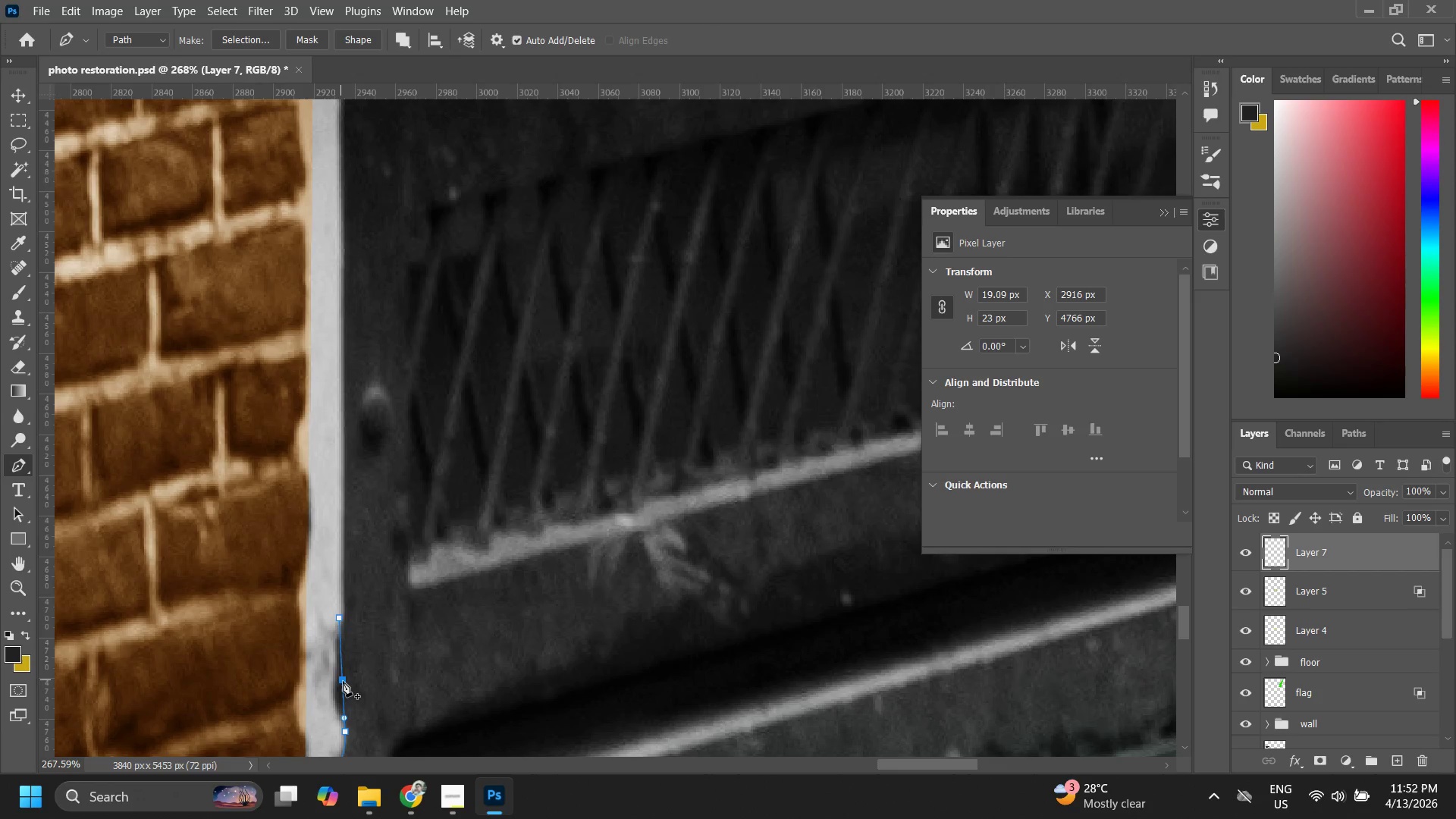 
left_click([344, 681])
 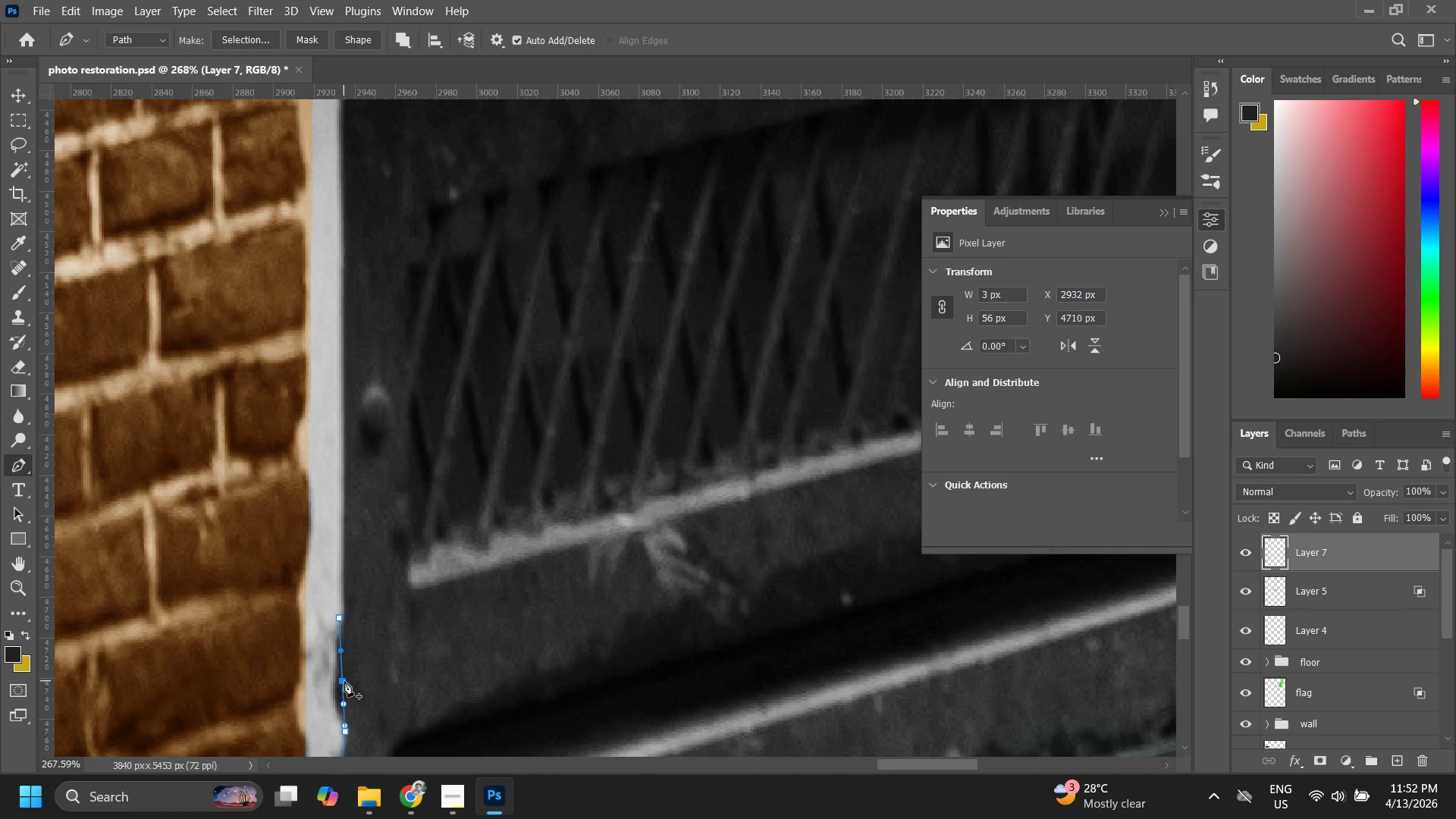 
hold_key(key=ControlLeft, duration=0.69)
left_click_drag(start_coordinate=[344, 681], to_coordinate=[336, 701])
 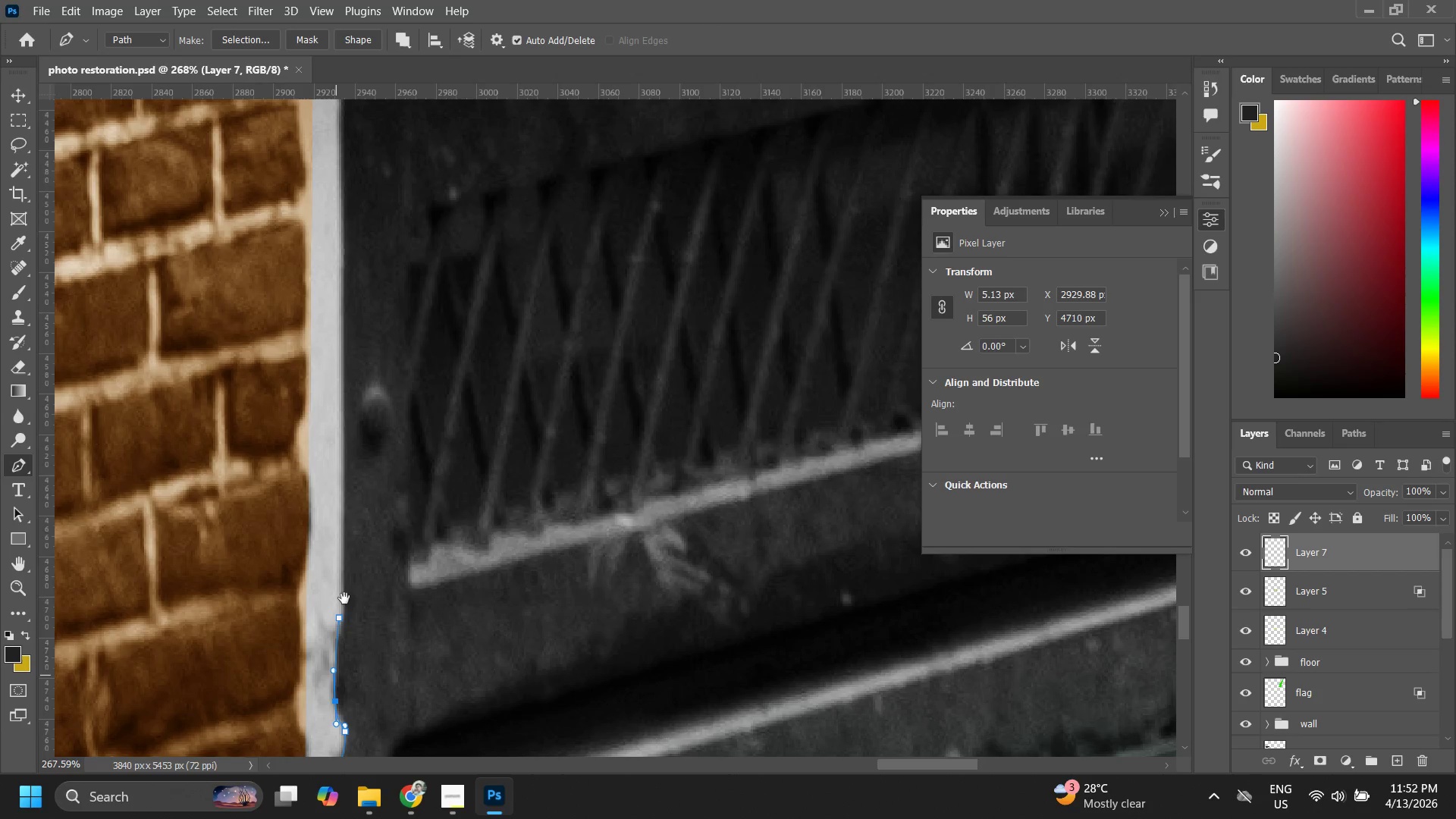 
hold_key(key=Space, duration=0.91)
 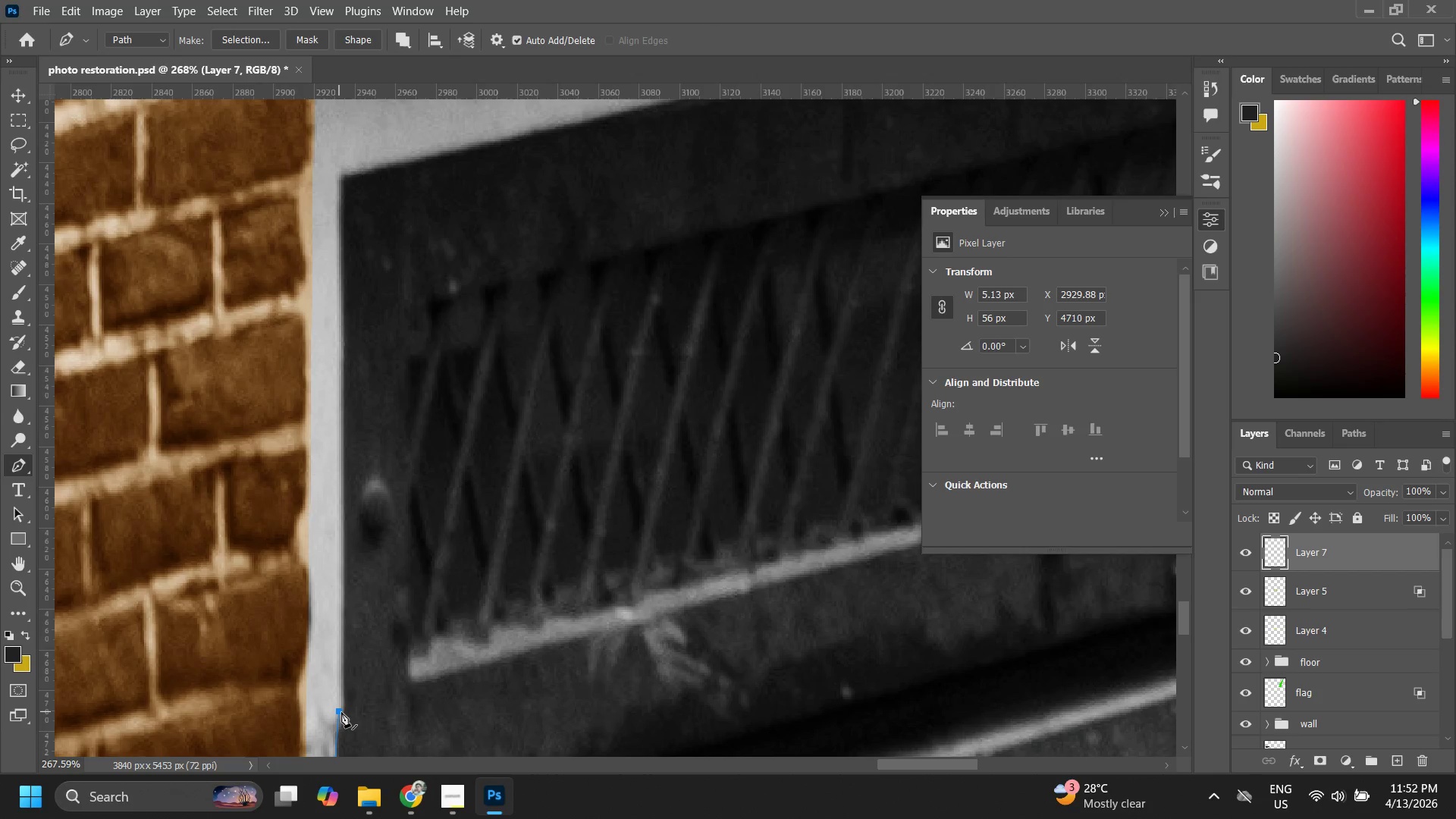 
left_click_drag(start_coordinate=[341, 522], to_coordinate=[341, 615])
 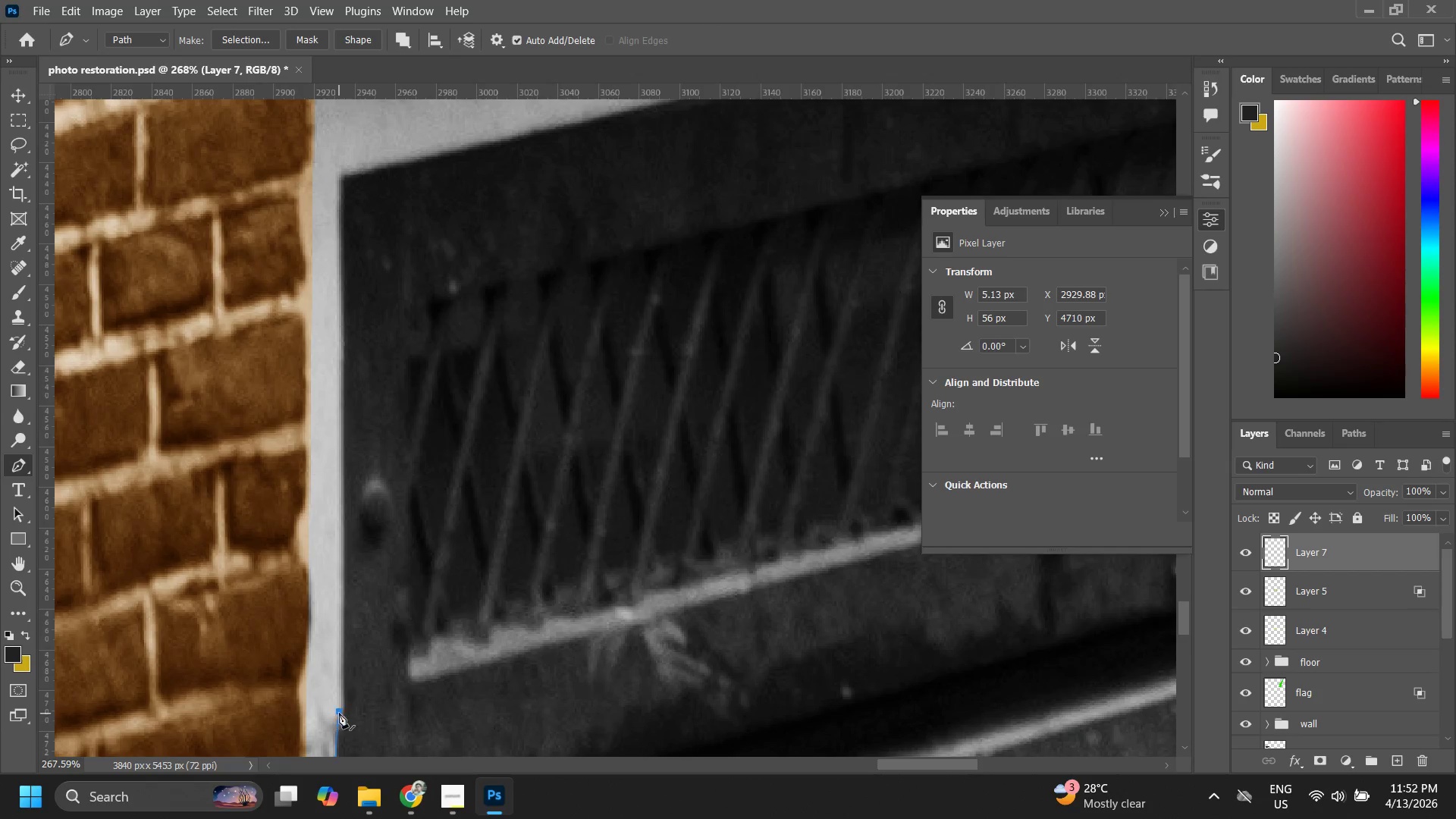 
hold_key(key=ControlLeft, duration=1.05)
left_click_drag(start_coordinate=[341, 712], to_coordinate=[347, 717])
 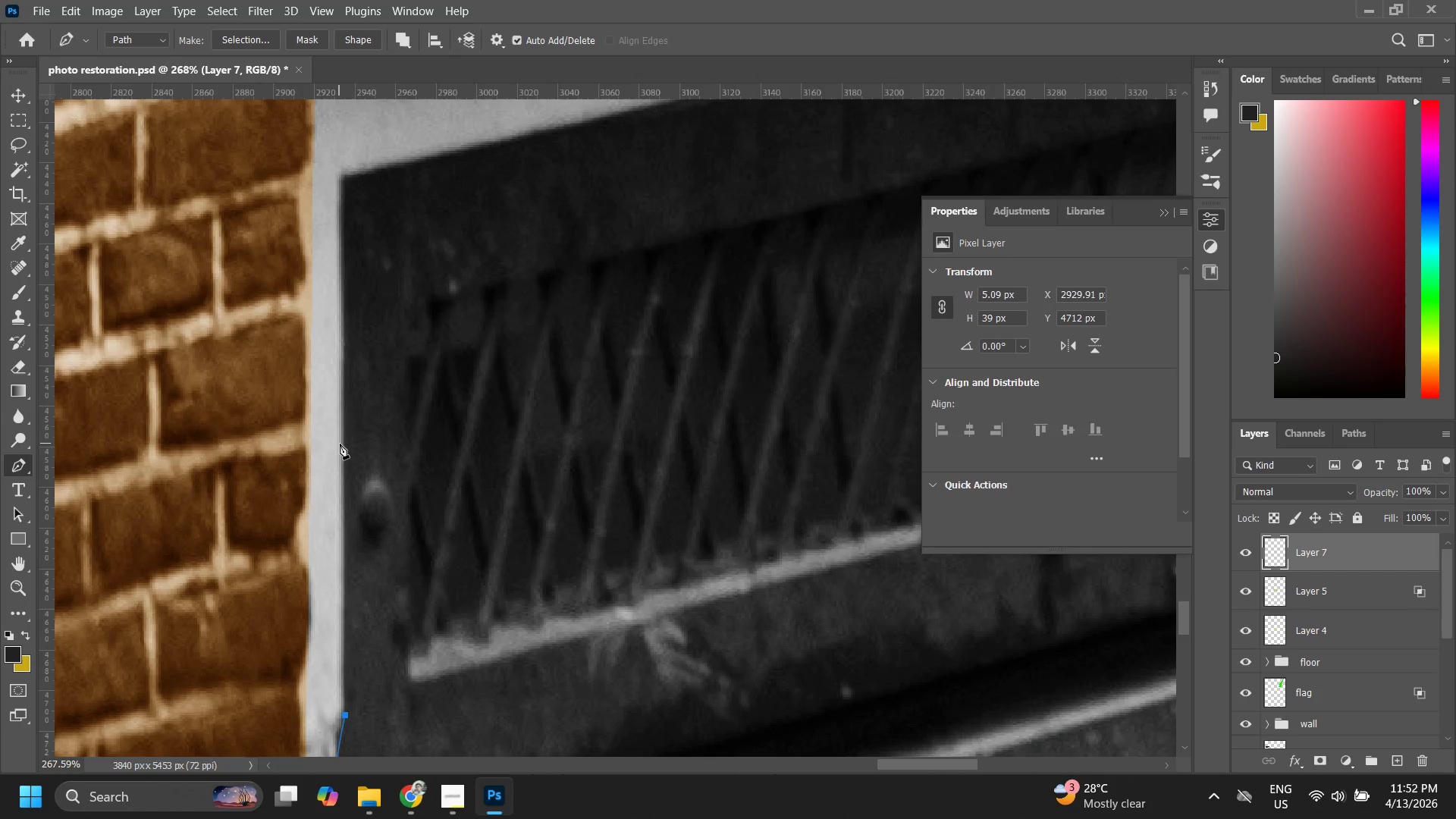 
left_click([342, 438])
 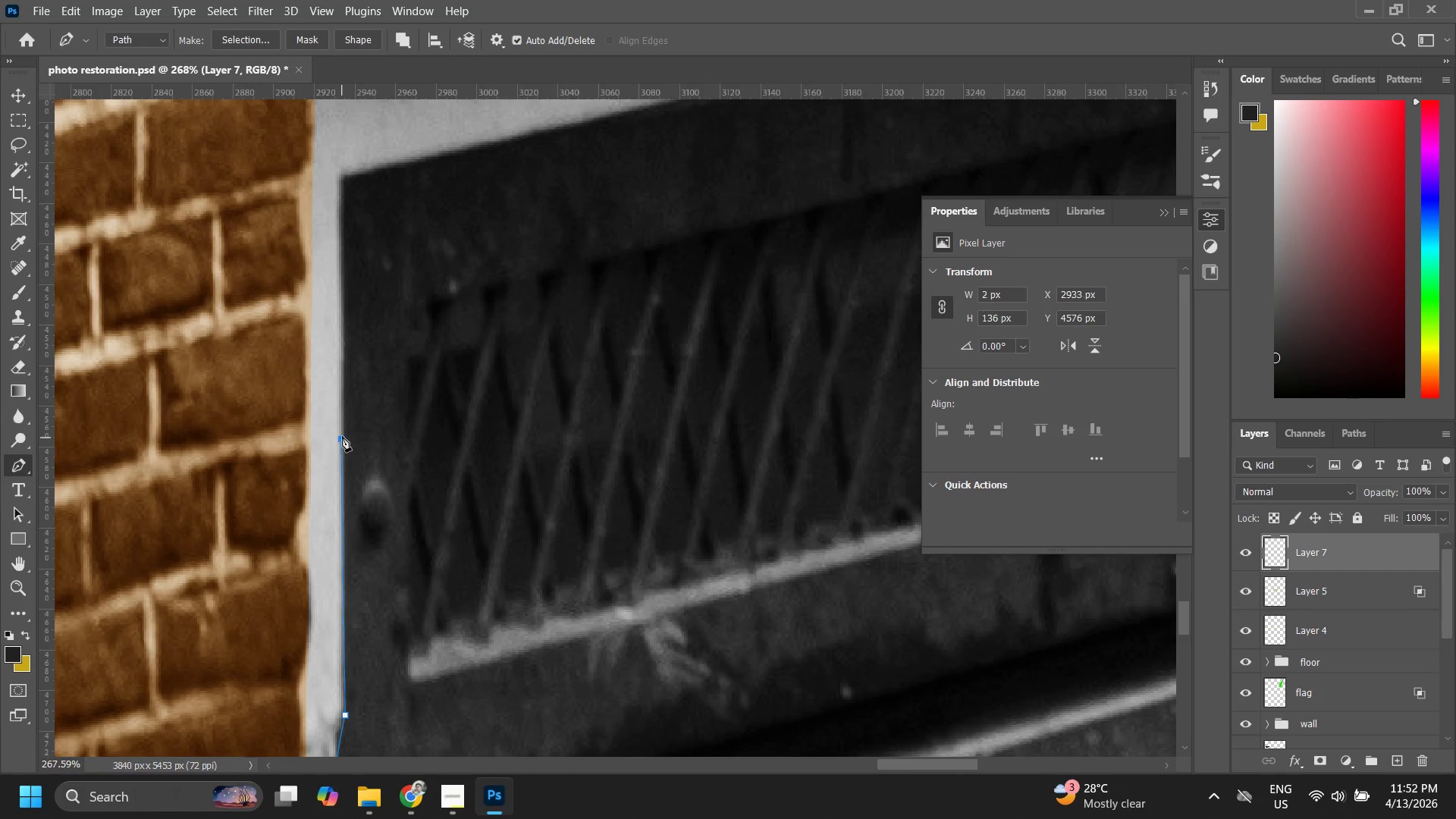 
hold_key(key=Space, duration=0.53)
 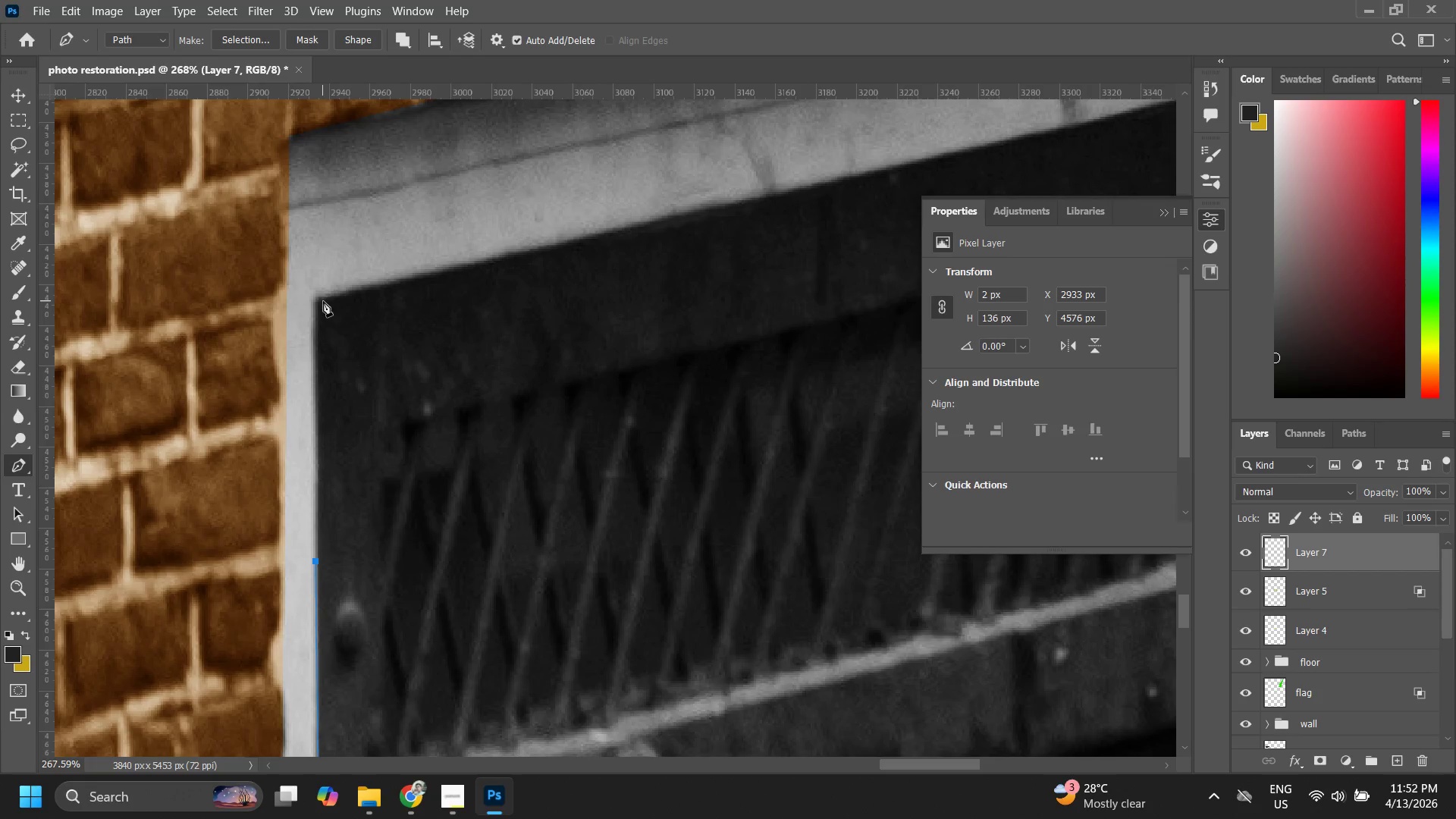 
left_click_drag(start_coordinate=[346, 344], to_coordinate=[320, 466])
 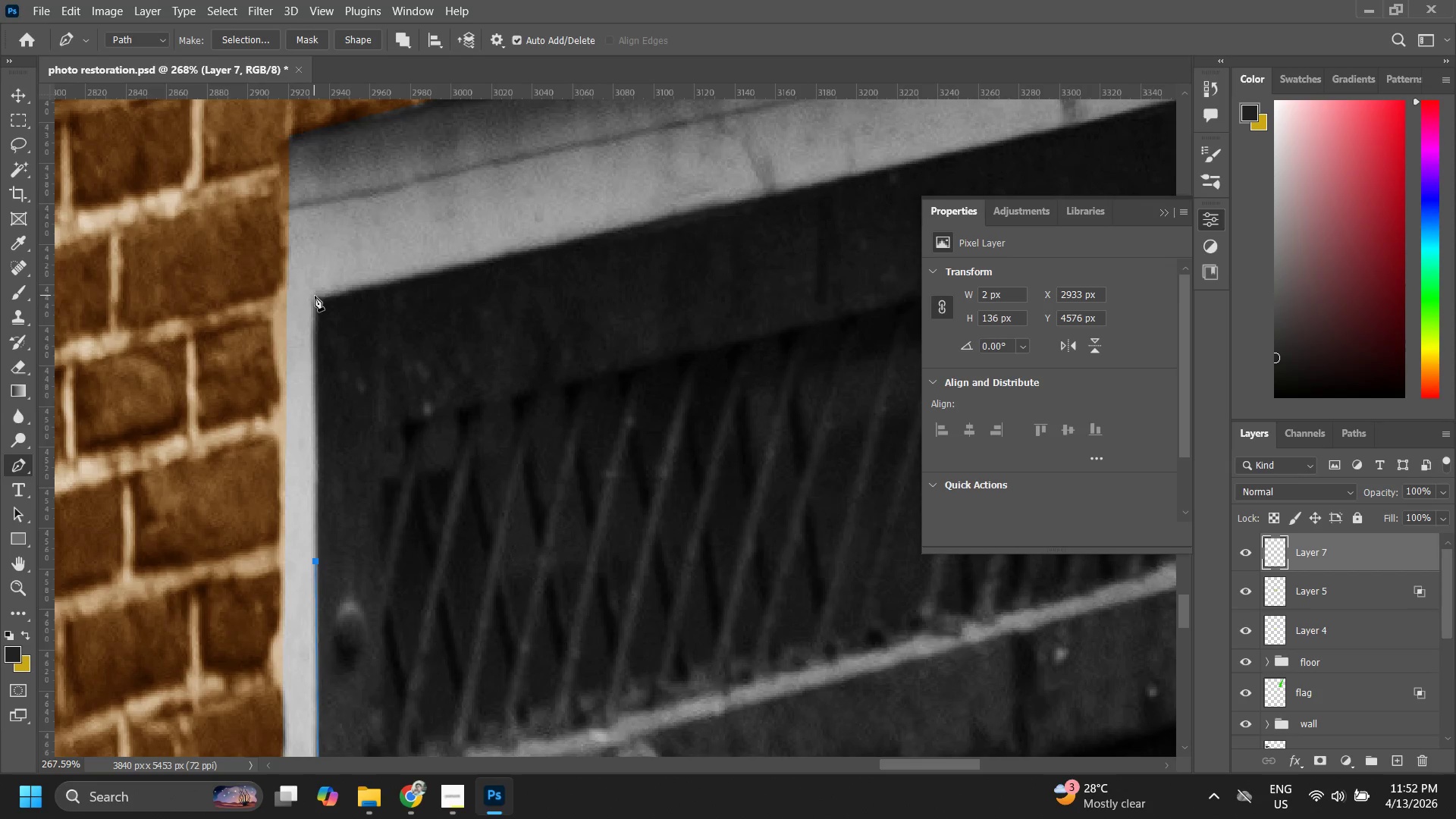 
hold_key(key=Space, duration=1.36)
 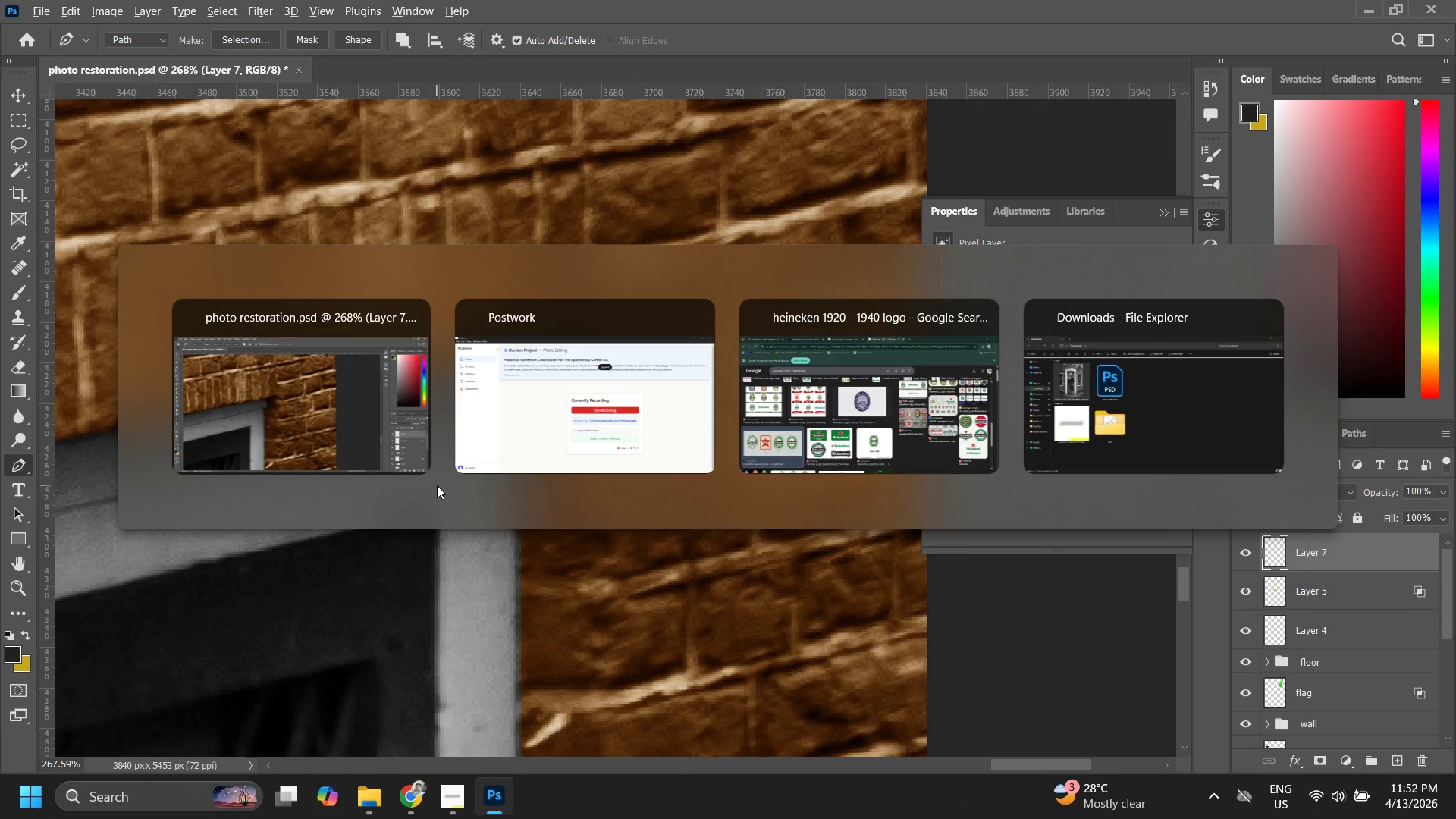 
left_click_drag(start_coordinate=[356, 303], to_coordinate=[268, 393])
 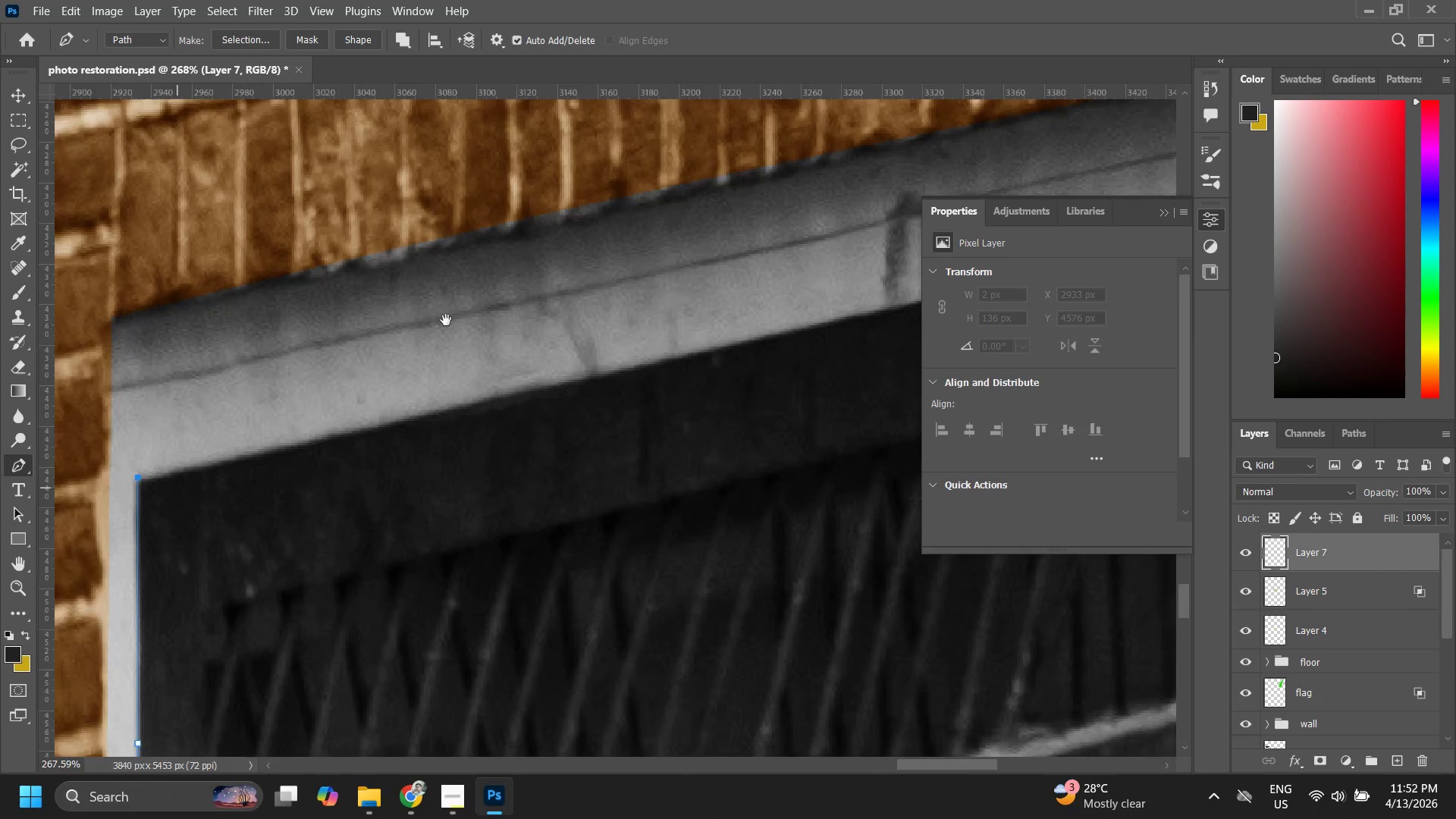 
left_click_drag(start_coordinate=[441, 325], to_coordinate=[237, 404])
 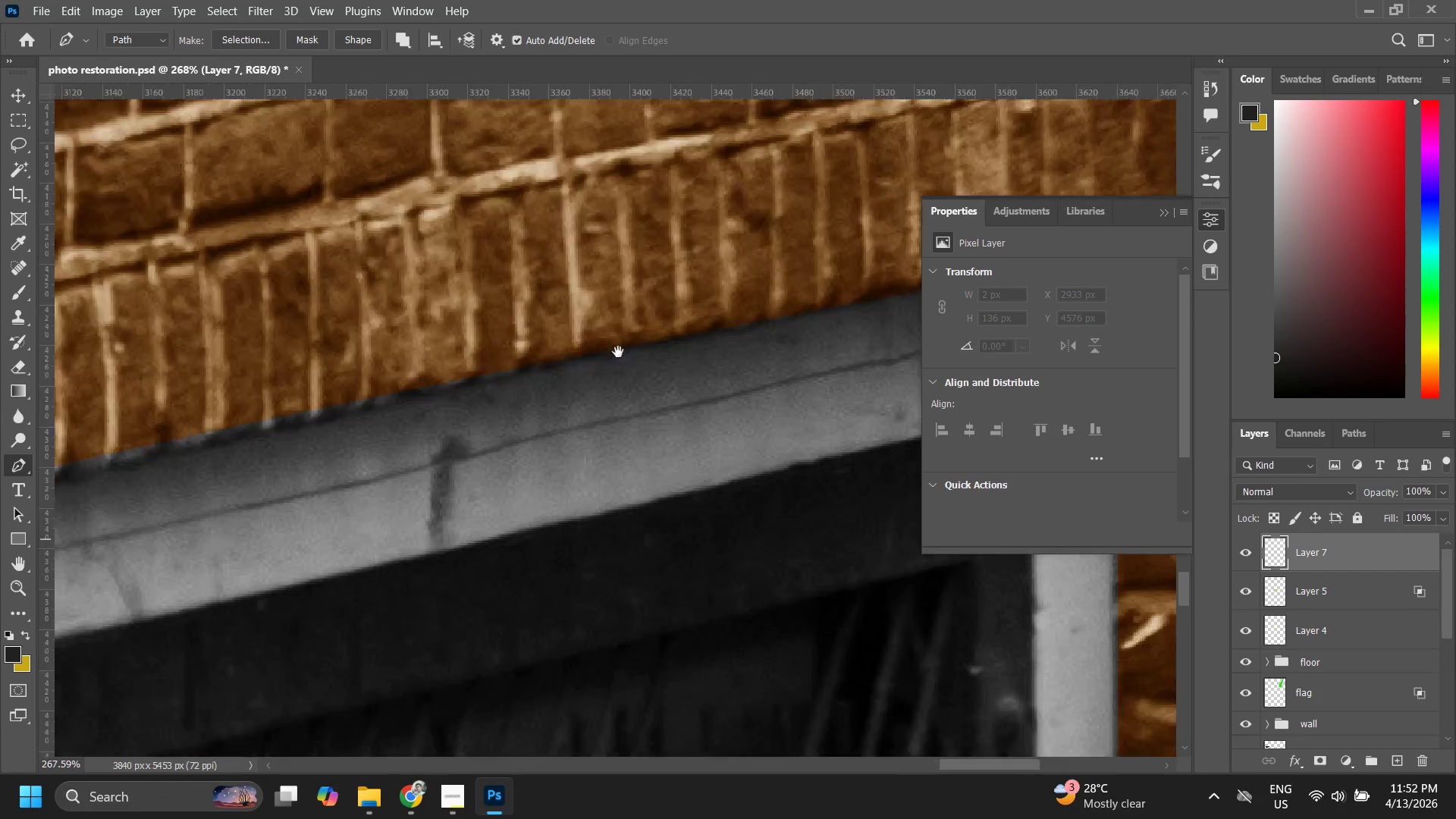 
left_click_drag(start_coordinate=[720, 352], to_coordinate=[487, 378])
 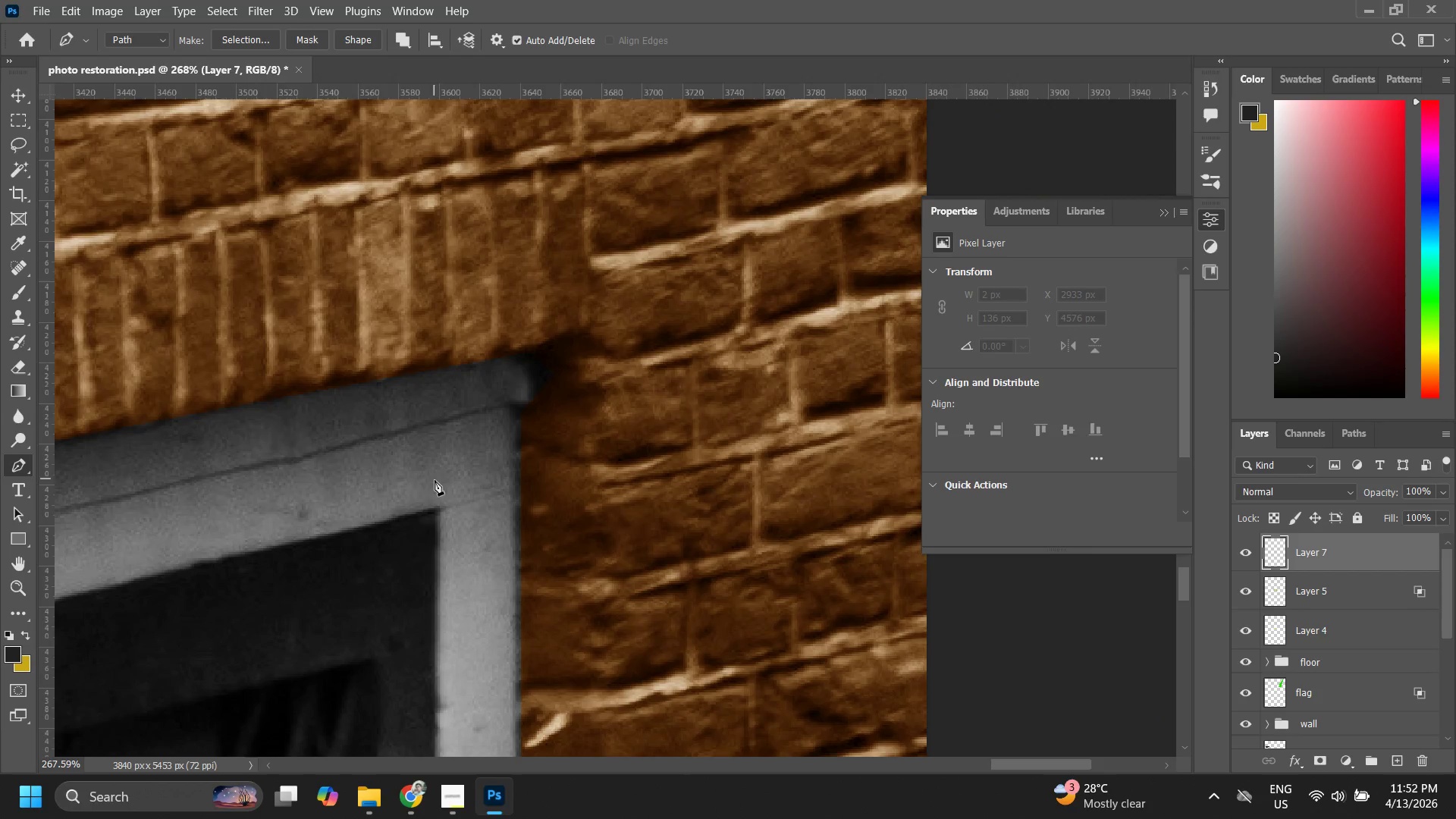 
key(Alt+Tab)